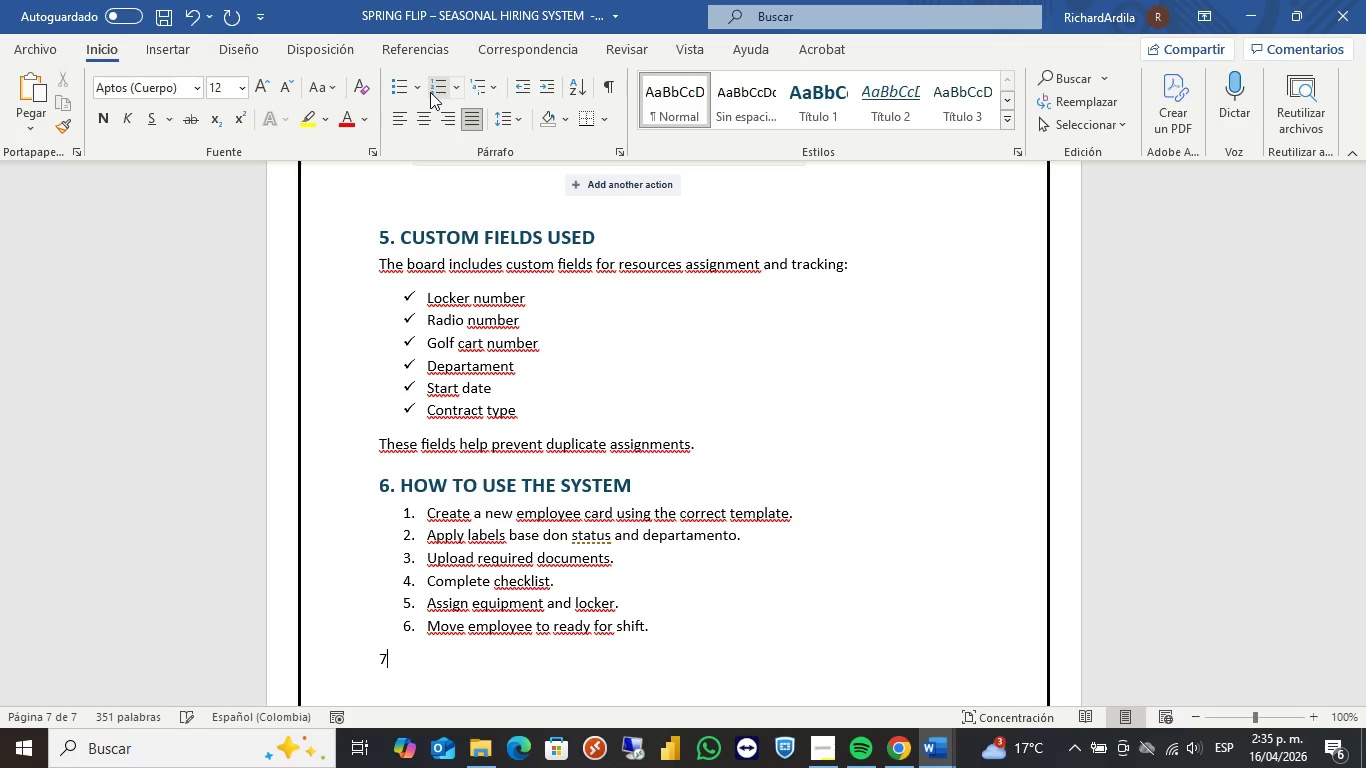 
key(NumpadDecimal)
 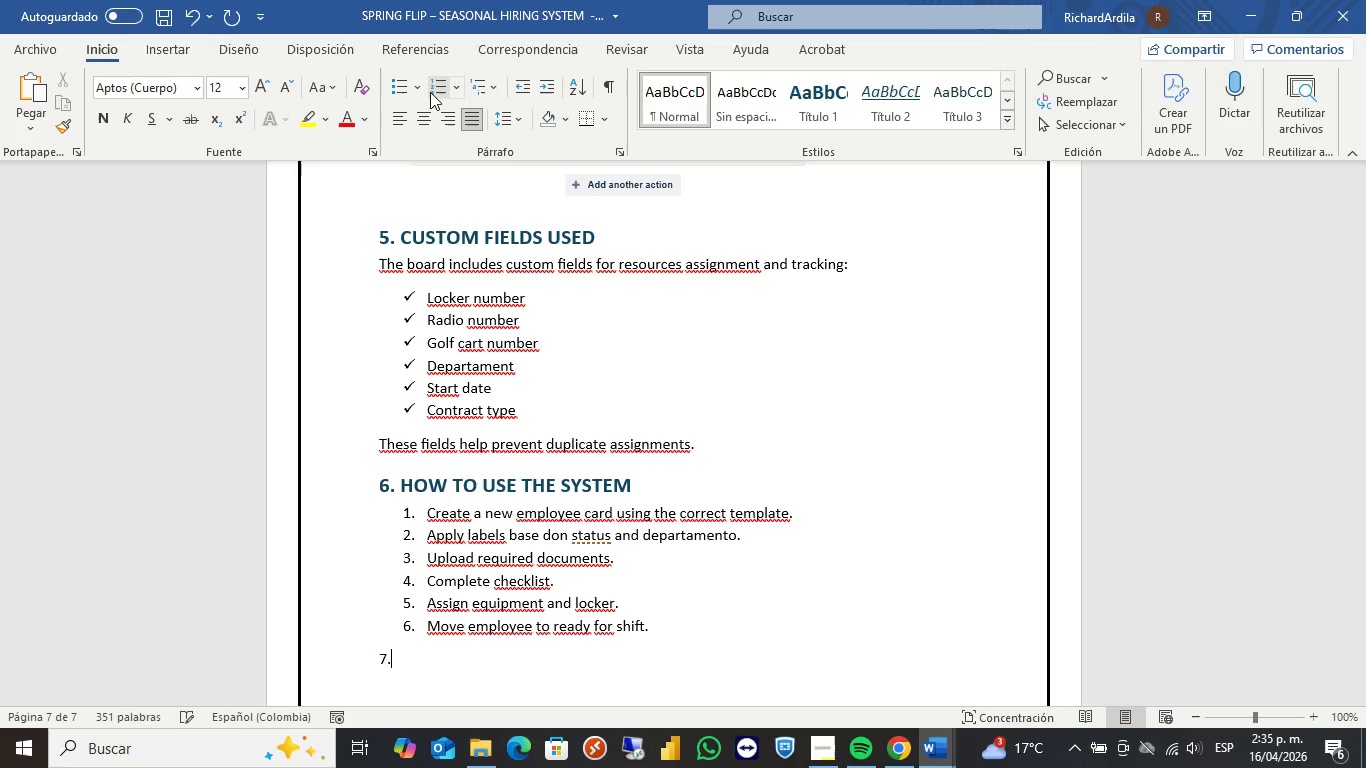 
key(Space)
 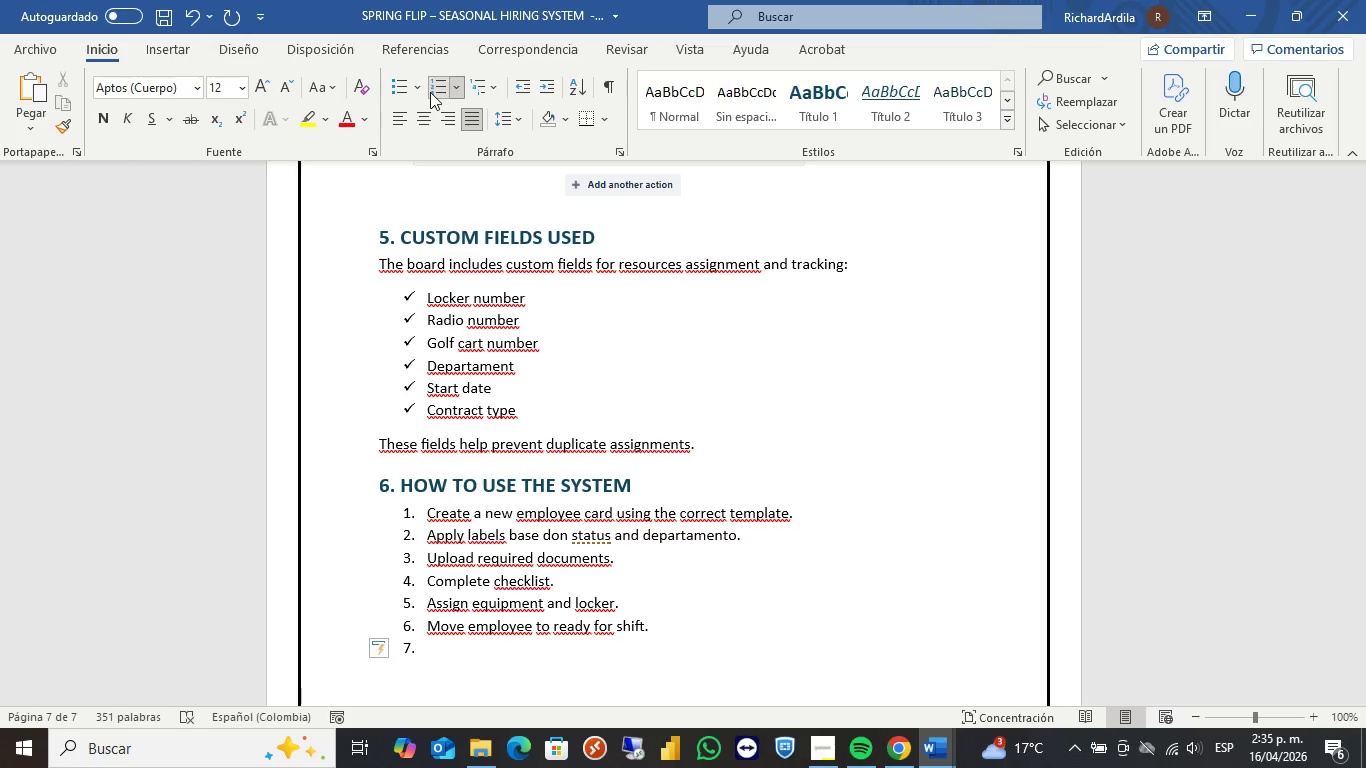 
key(Backspace)
 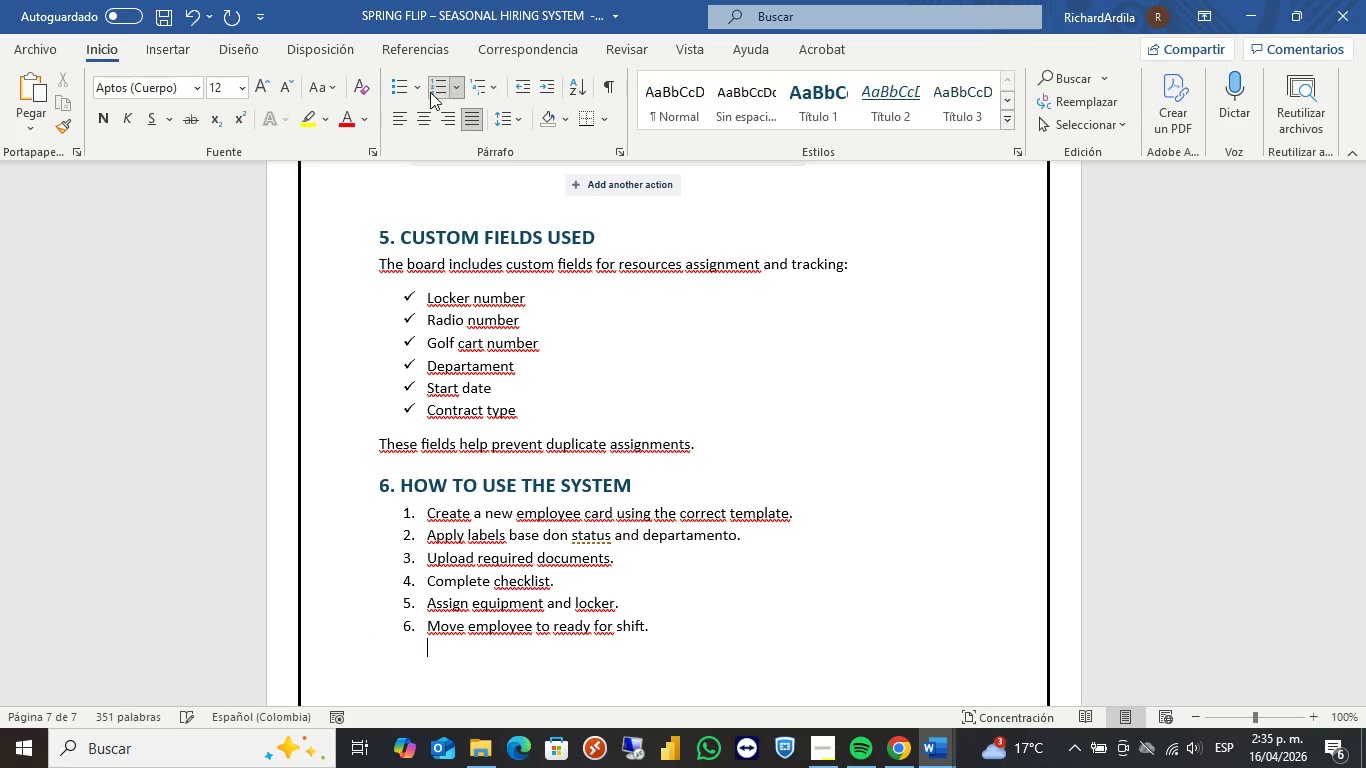 
key(Backspace)
 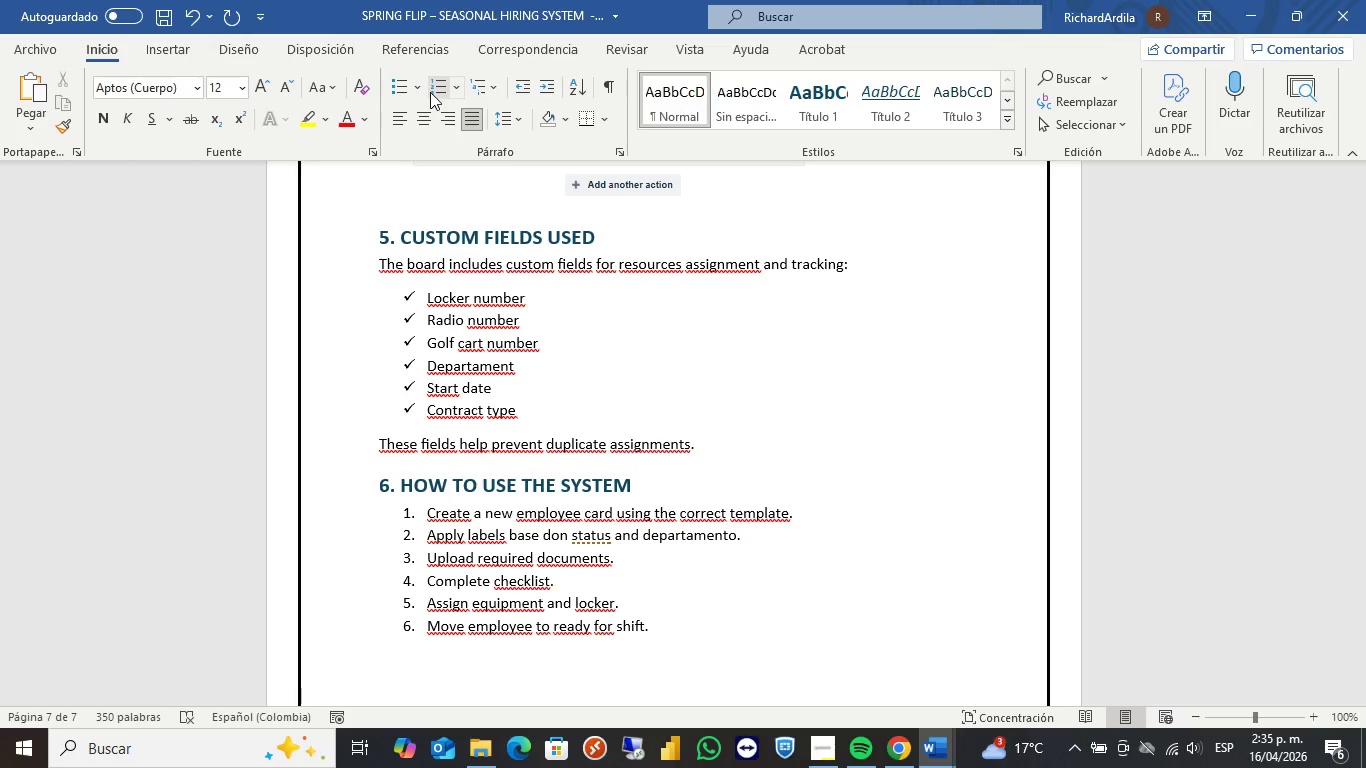 
key(Numpad7)
 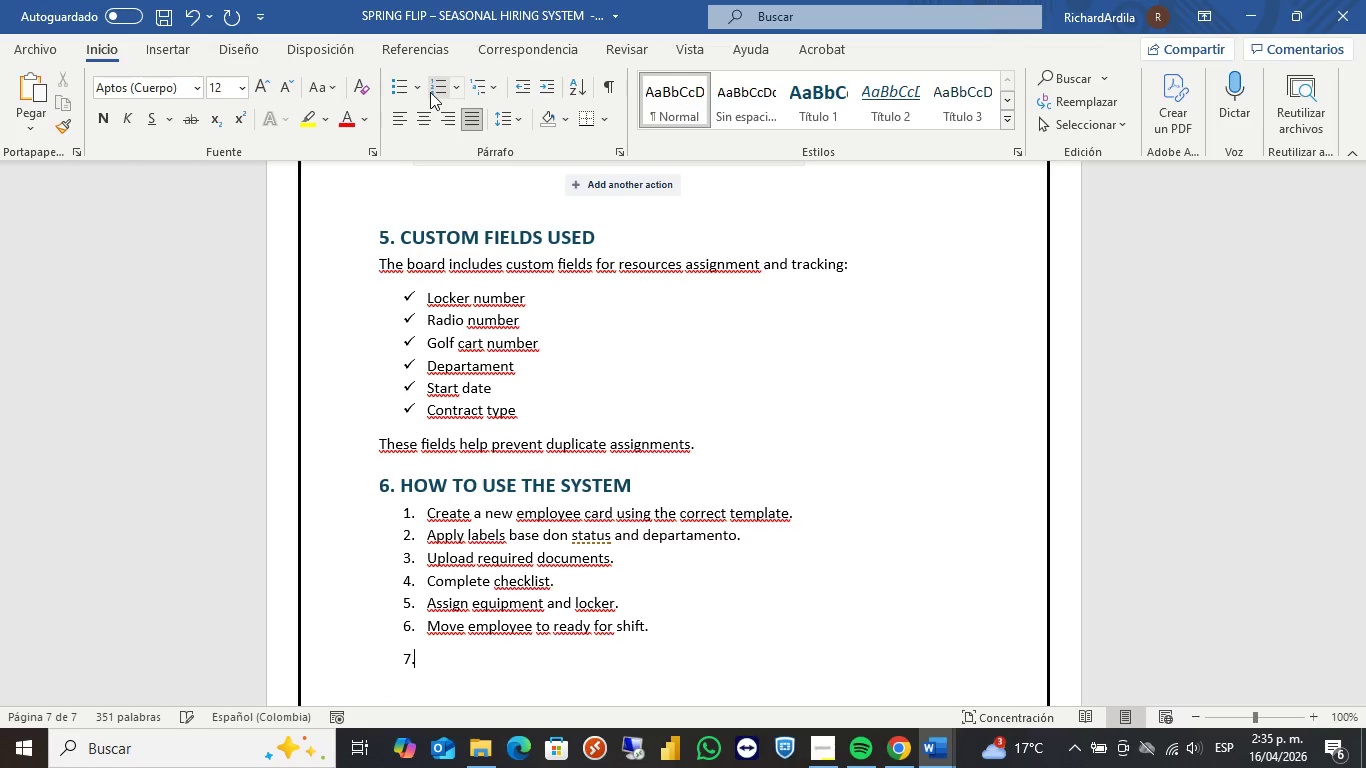 
key(NumpadDecimal)
 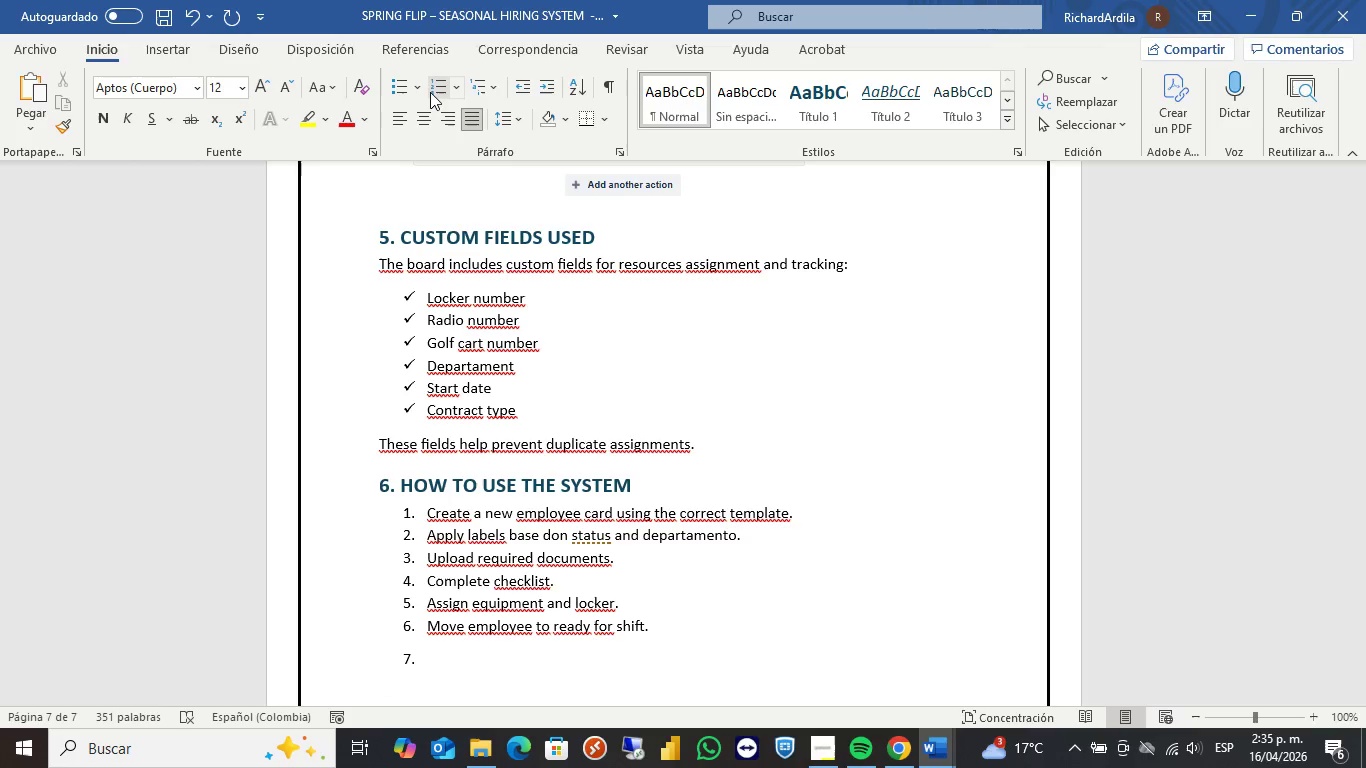 
key(Space)
 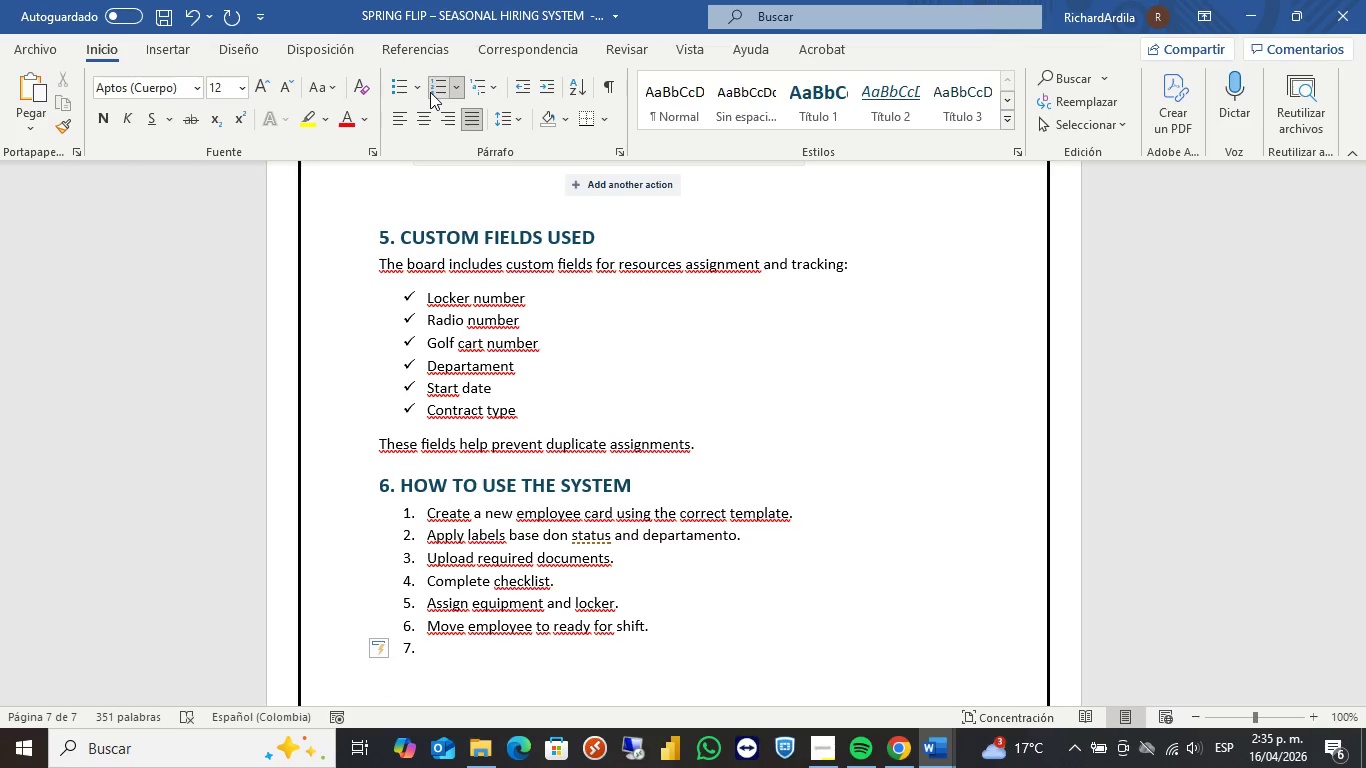 
key(Backspace)
 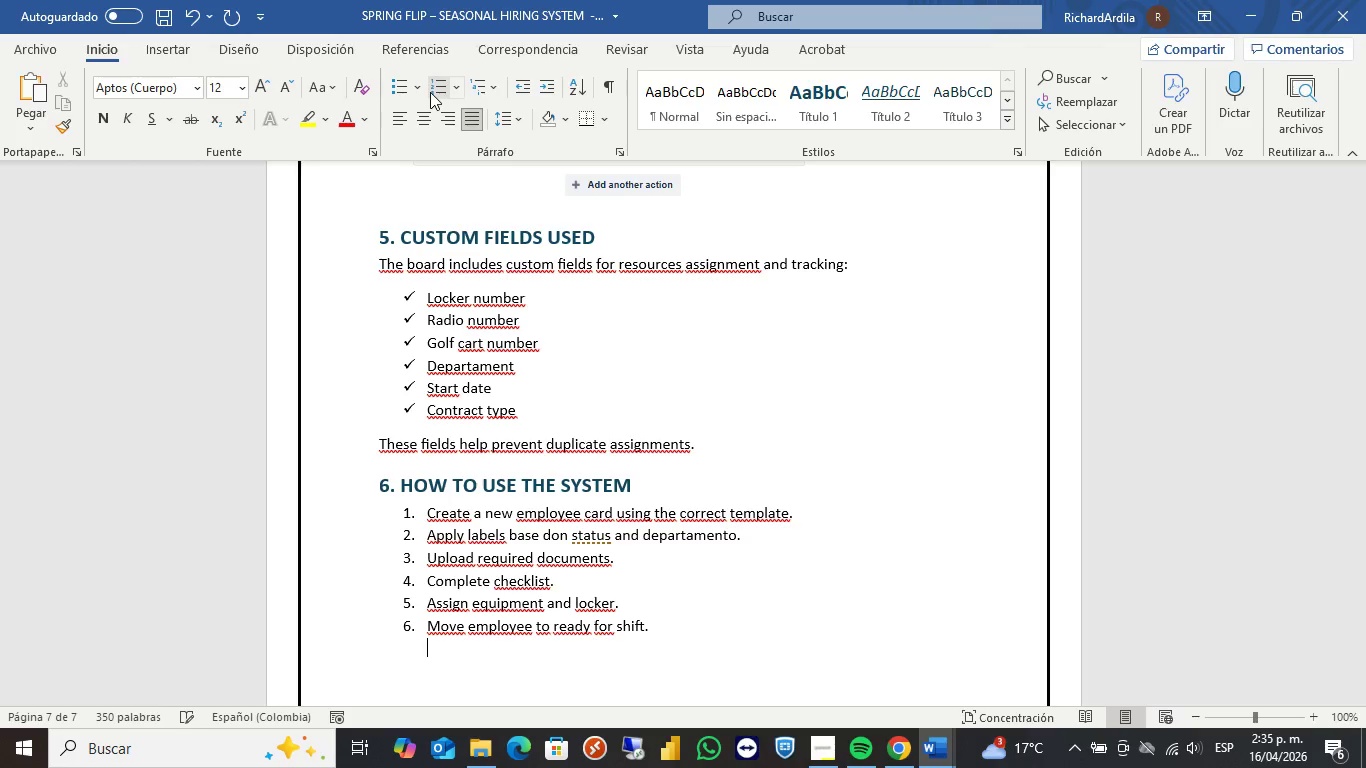 
key(Backspace)
 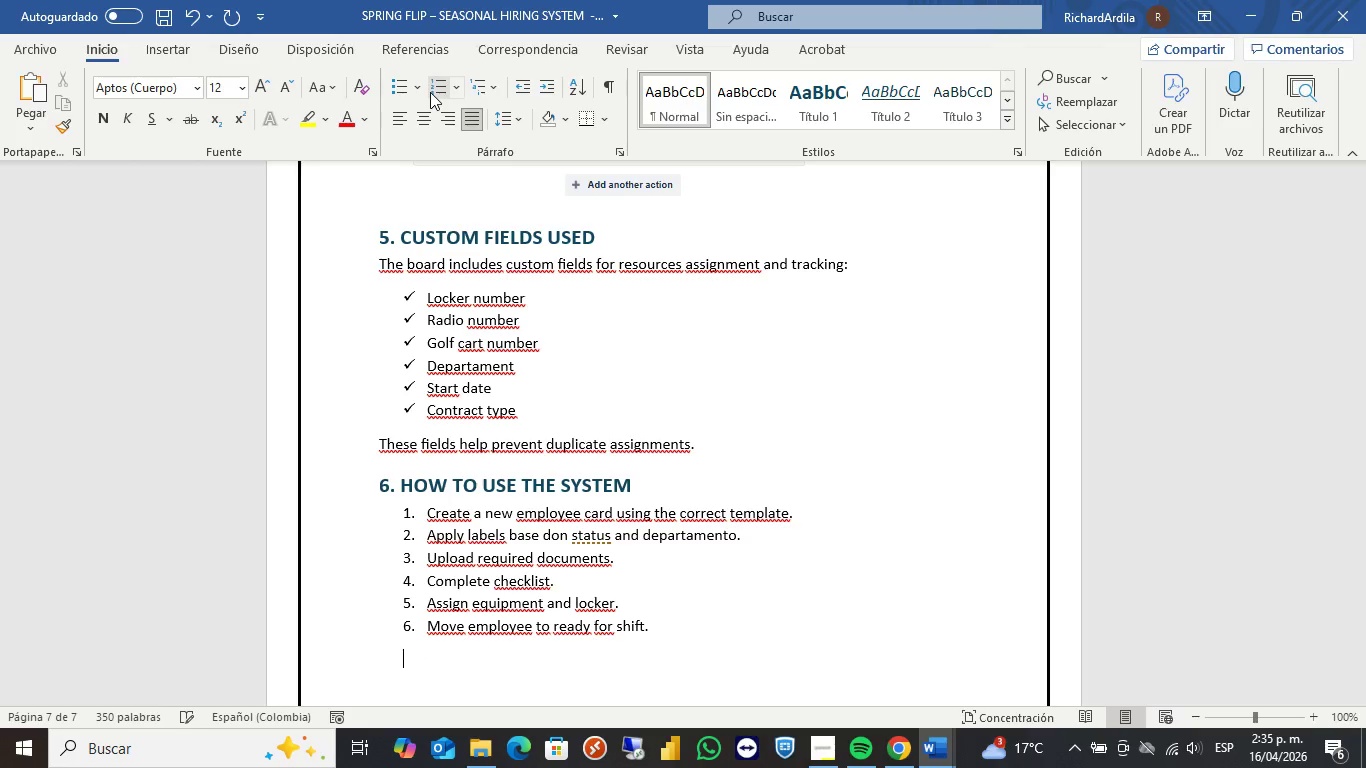 
key(Backspace)
 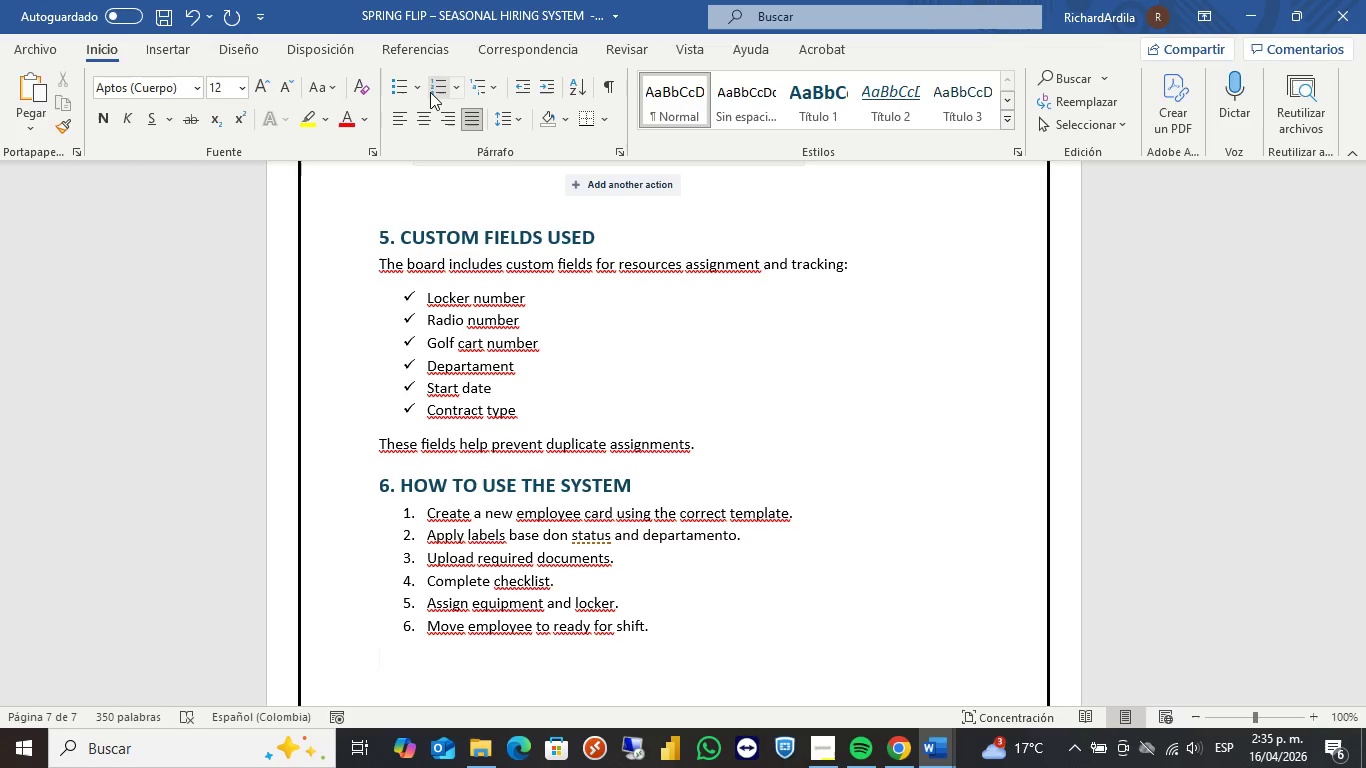 
type(7.Expected benefits[Home])
 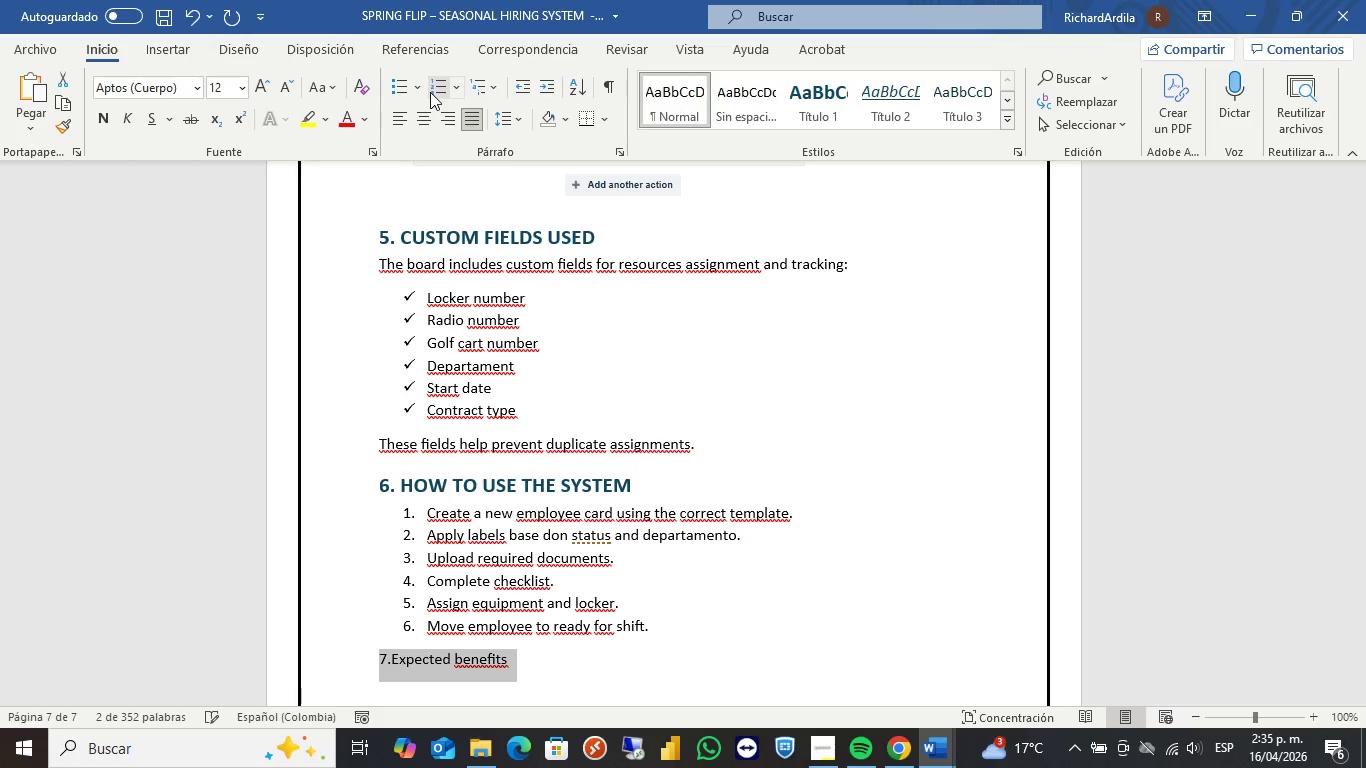 
left_click([829, 104])
 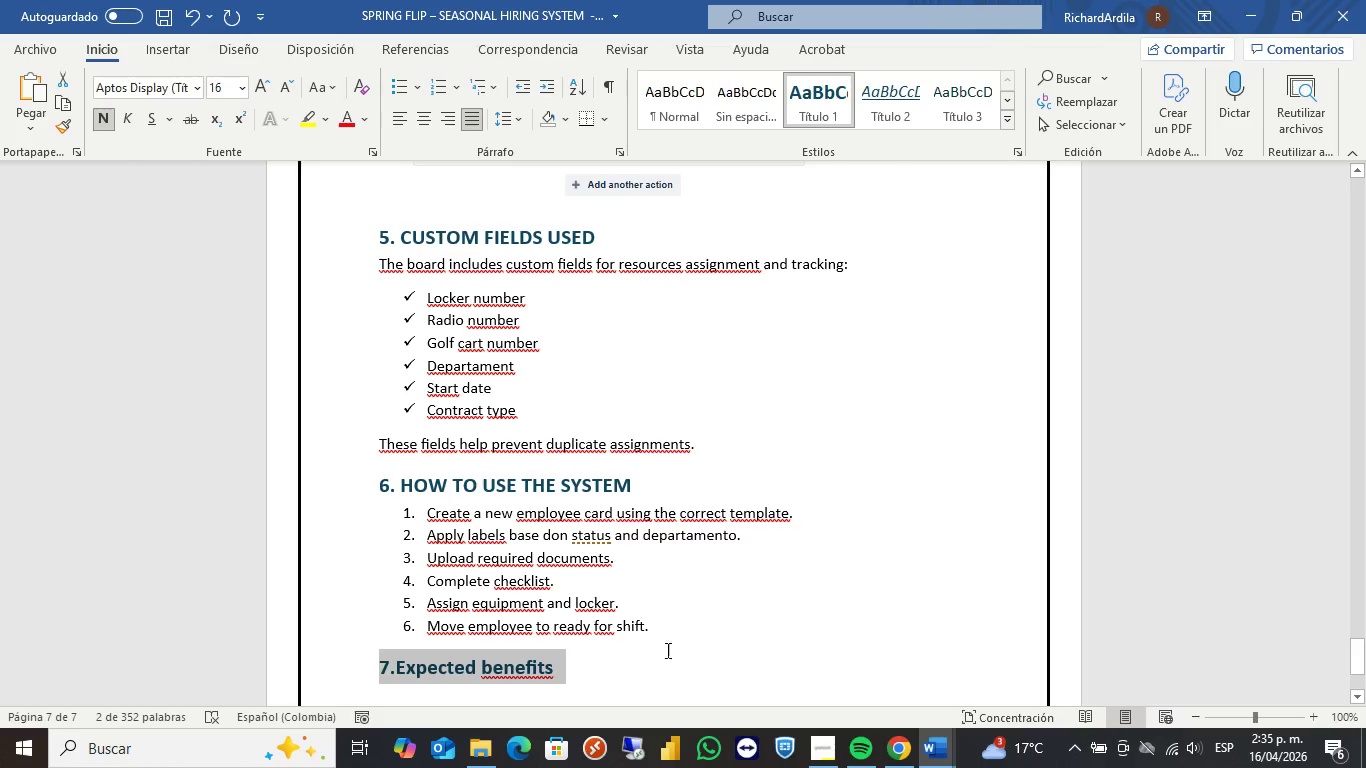 
scroll: coordinate [614, 573], scroll_direction: down, amount: 5.0
 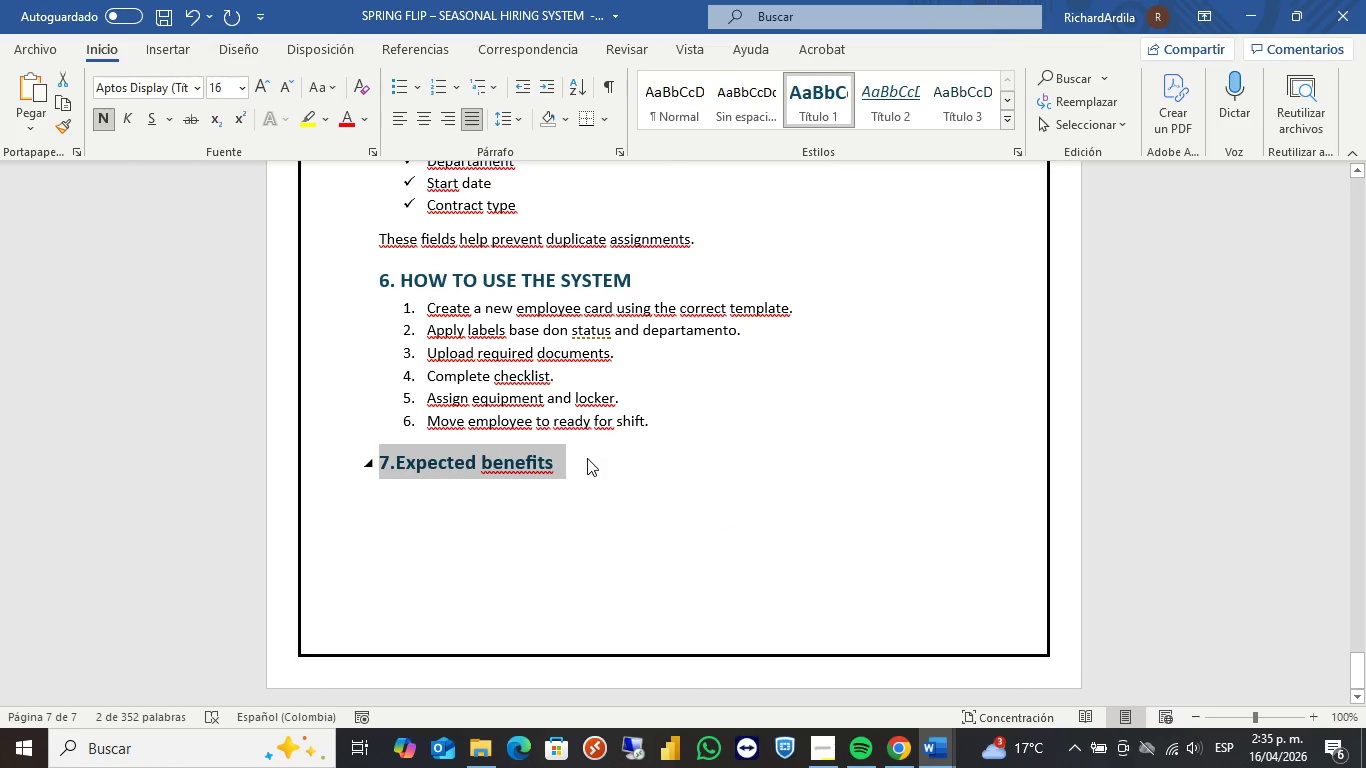 
left_click([587, 458])
 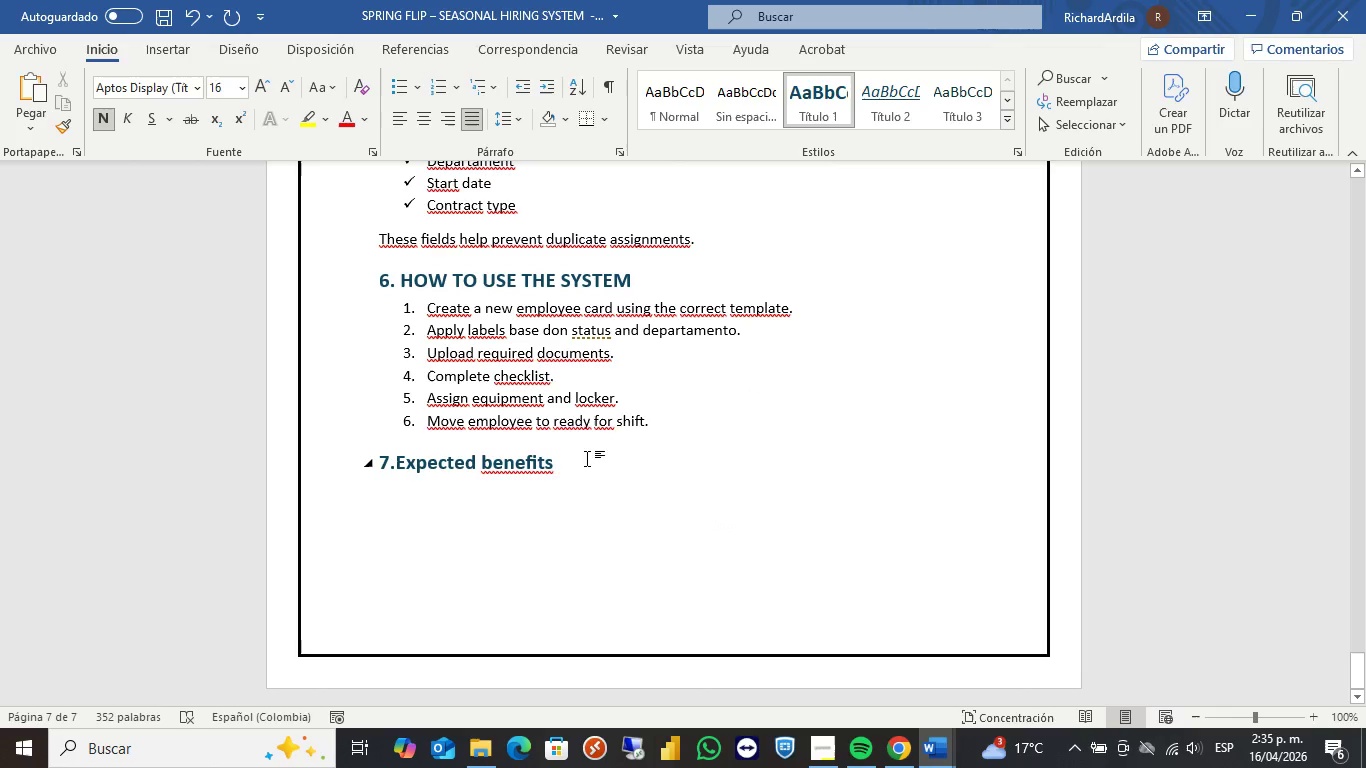 
key(Enter)
 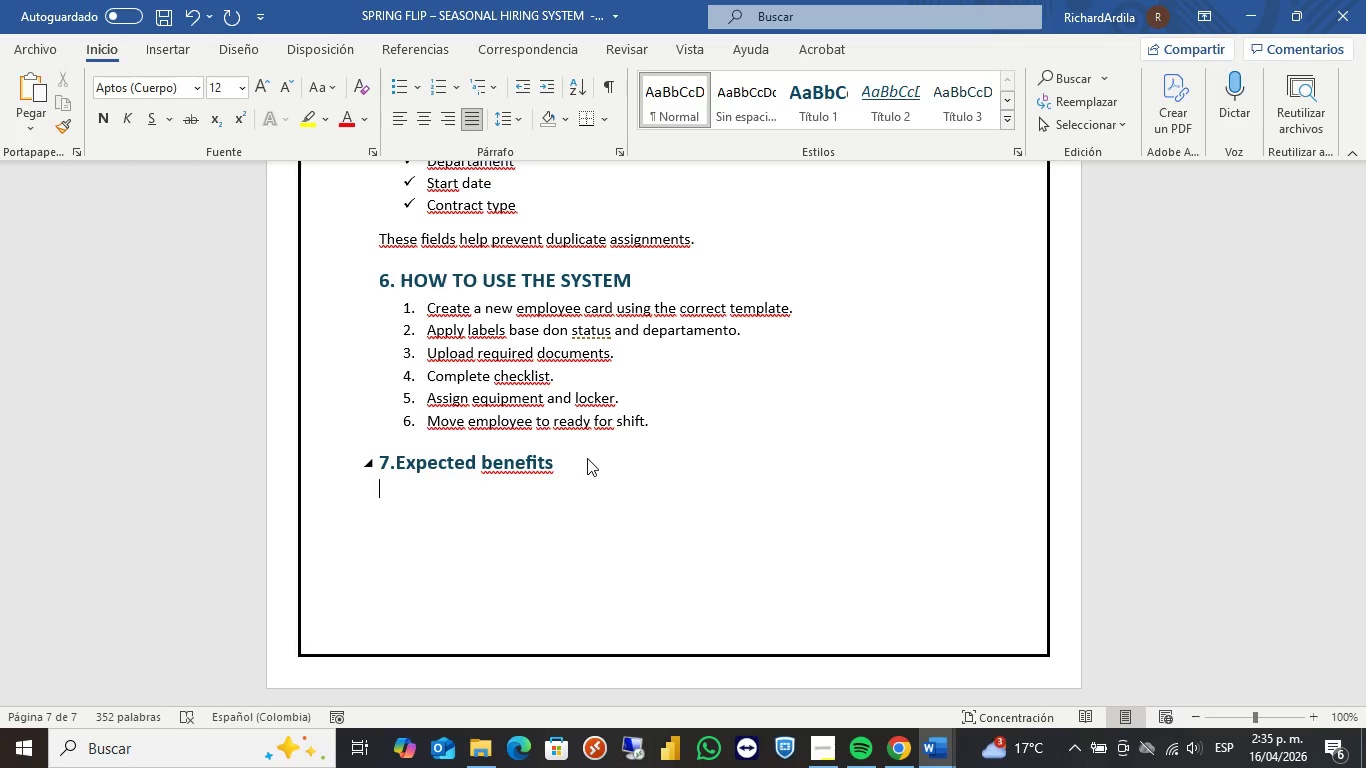 
wait(16.17)
 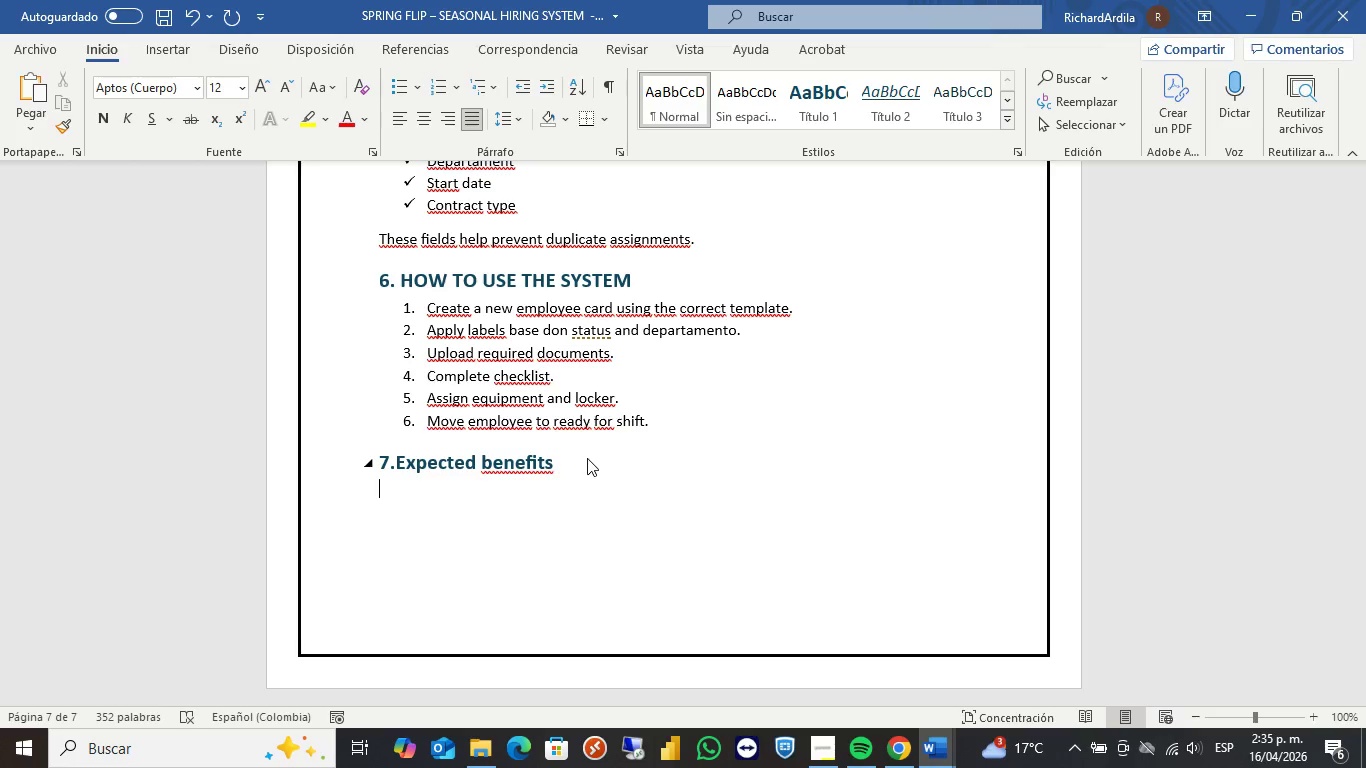 
left_click([405, 89])
 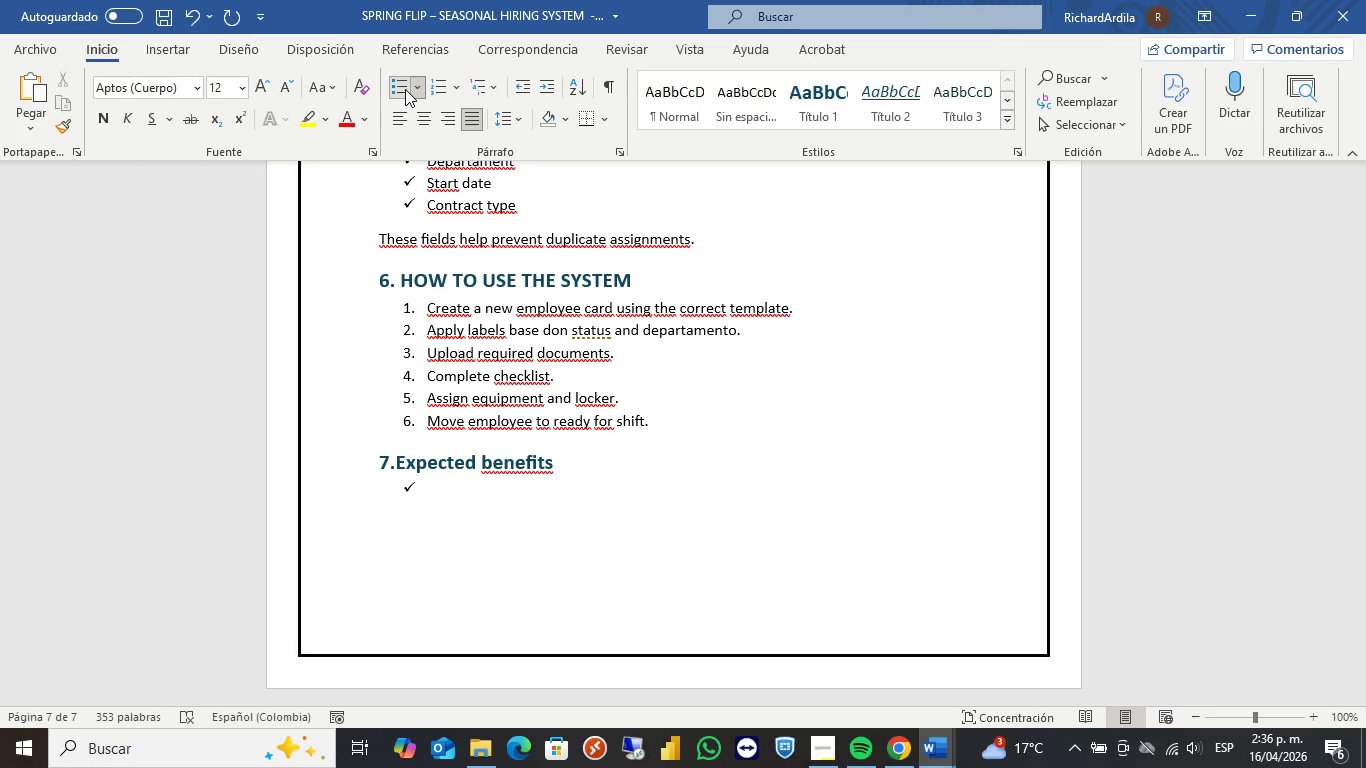 
type(Faster hiring process)
 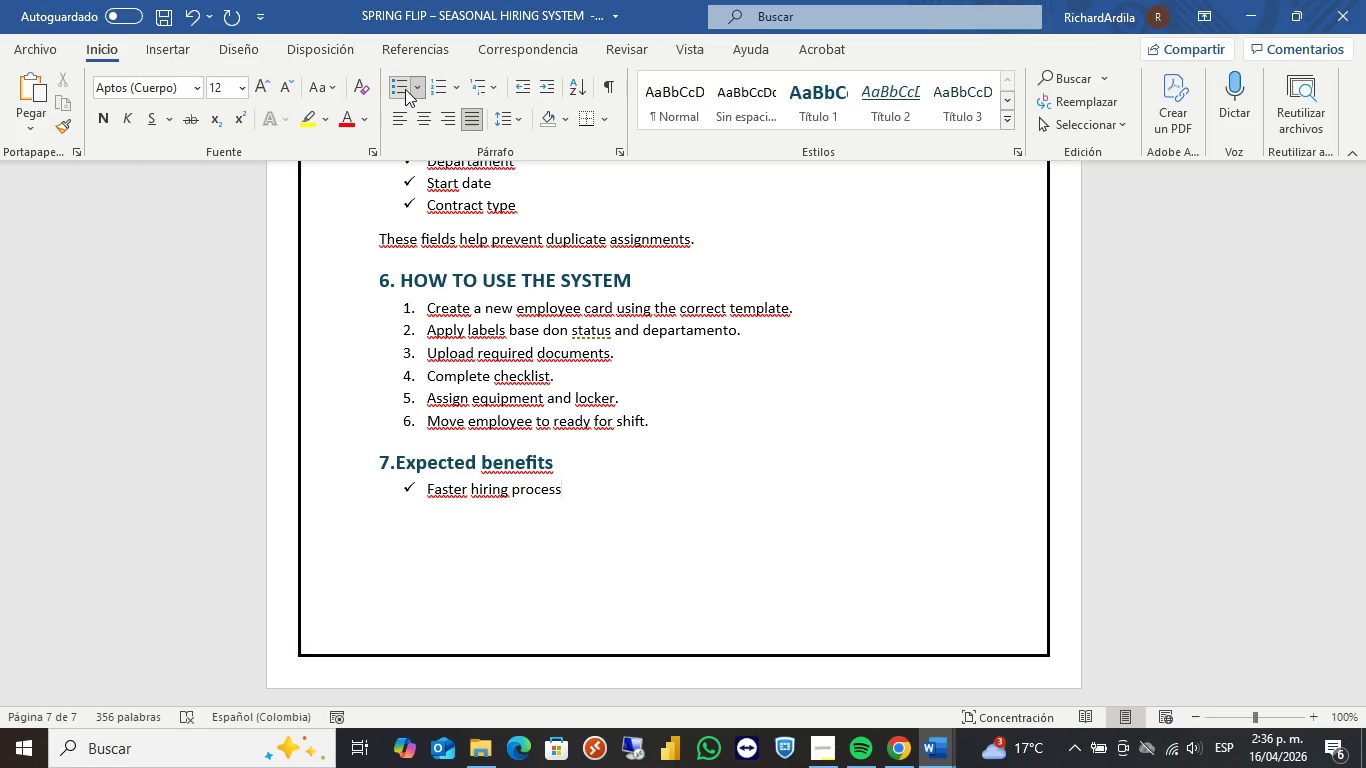 
key(Enter)
 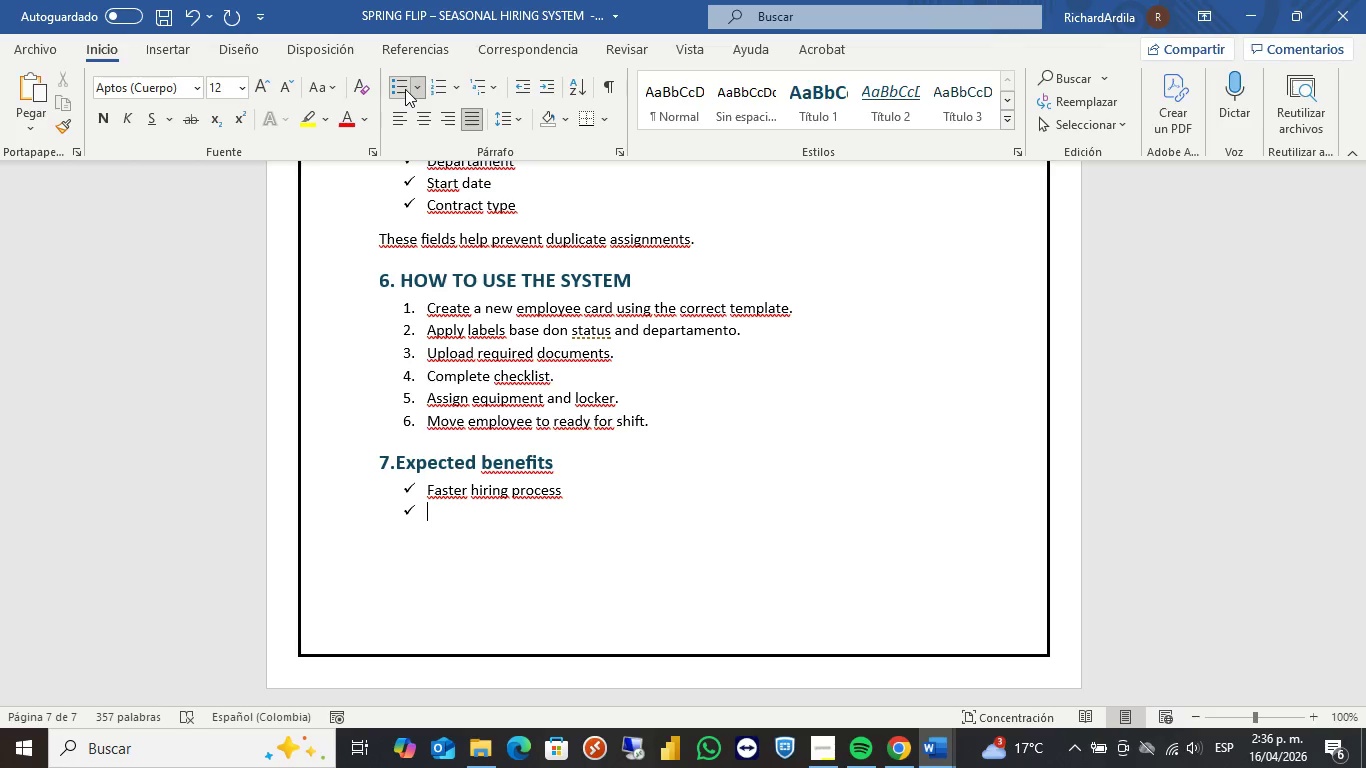 
type(better compliance control)
 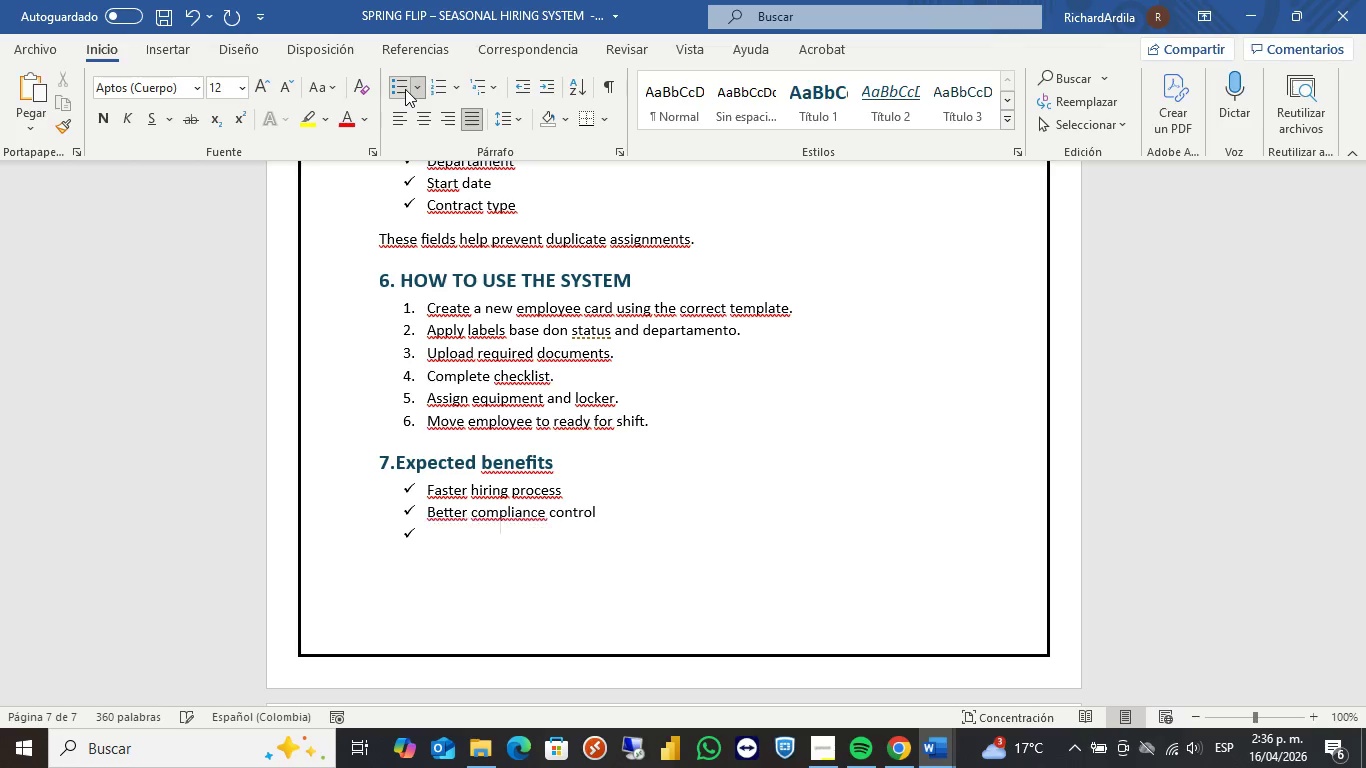 
key(Enter)
 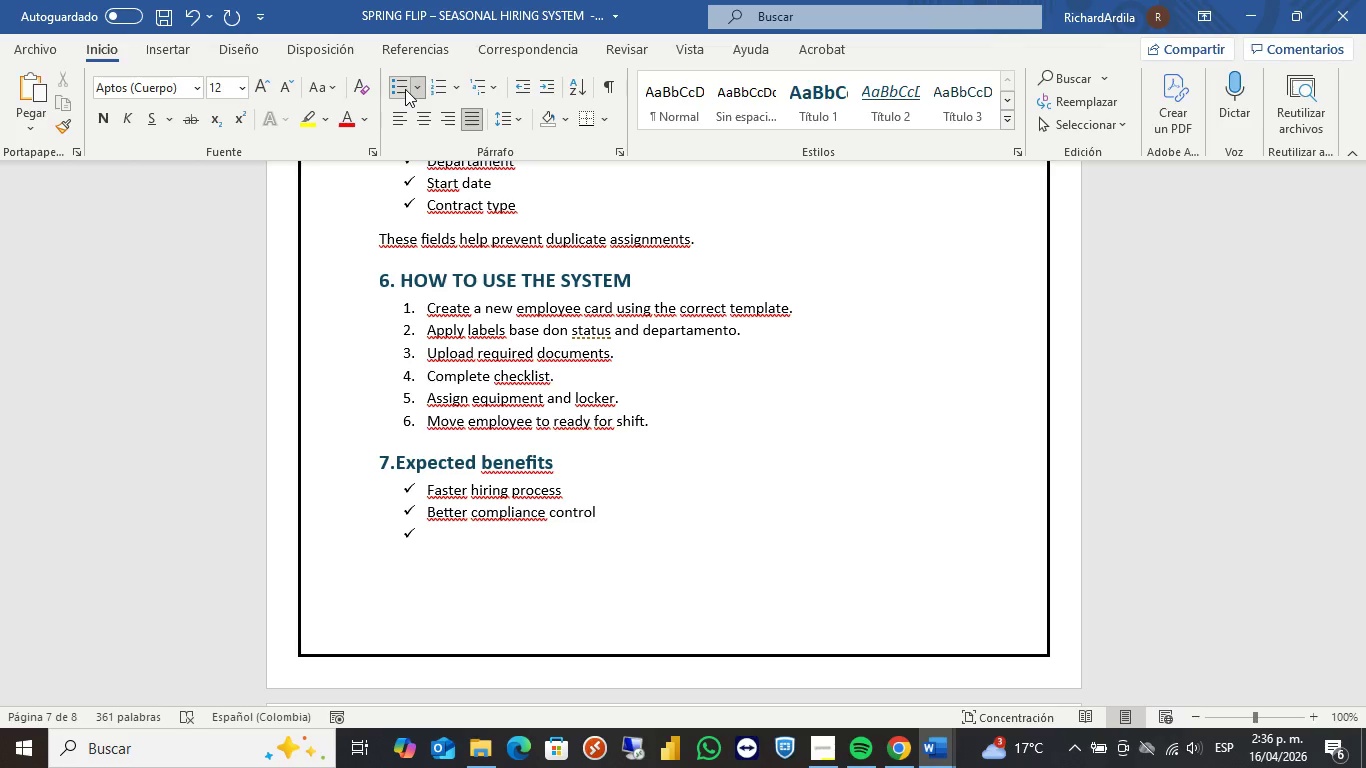 
type(clear hitingvisibility.)
 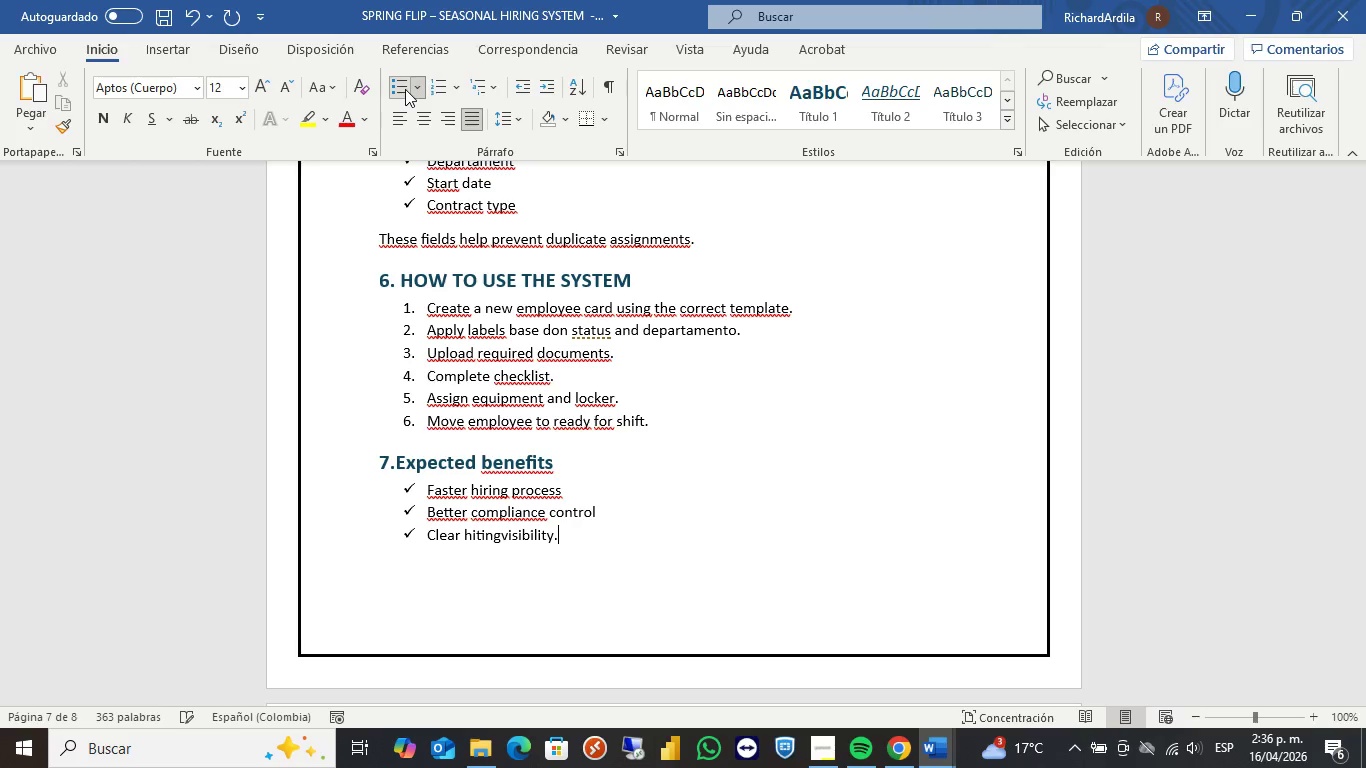 
key(Enter)
 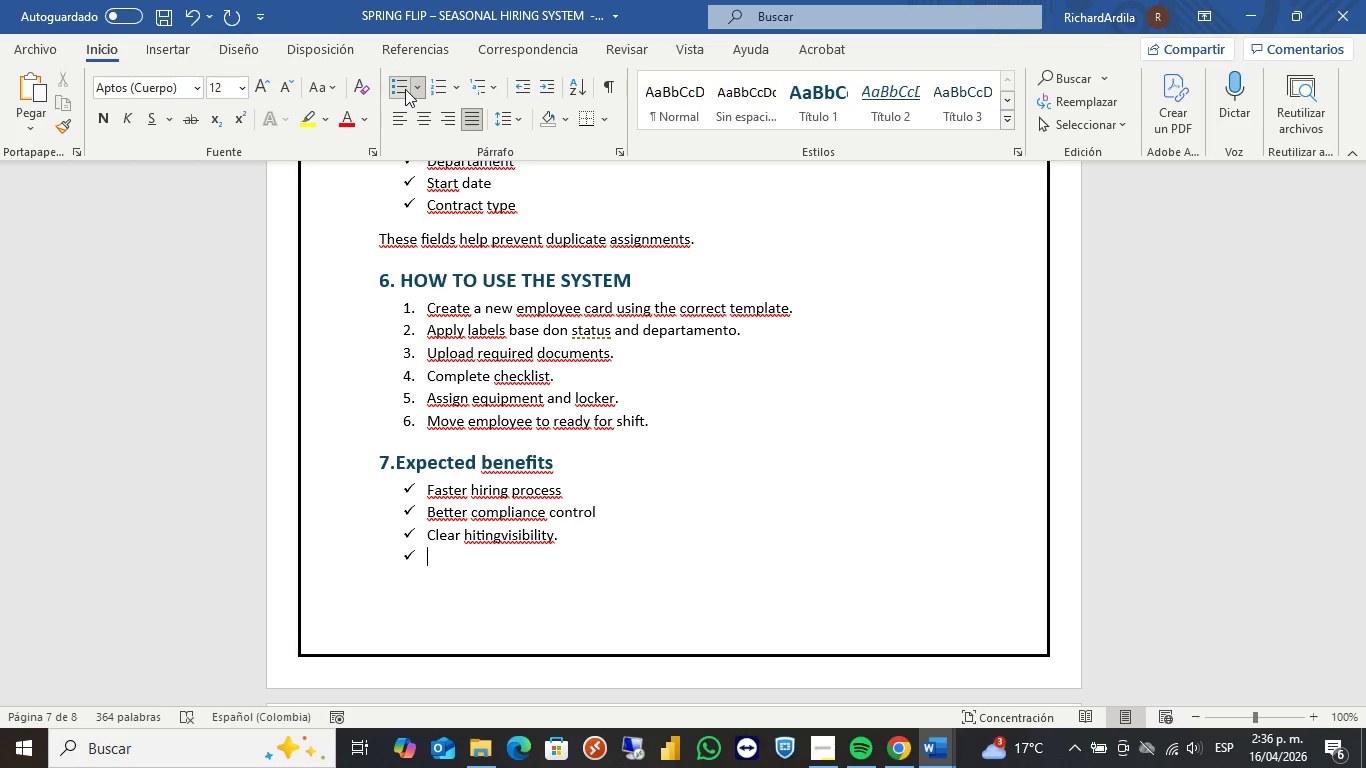 
type(reduced manual follow-up)
 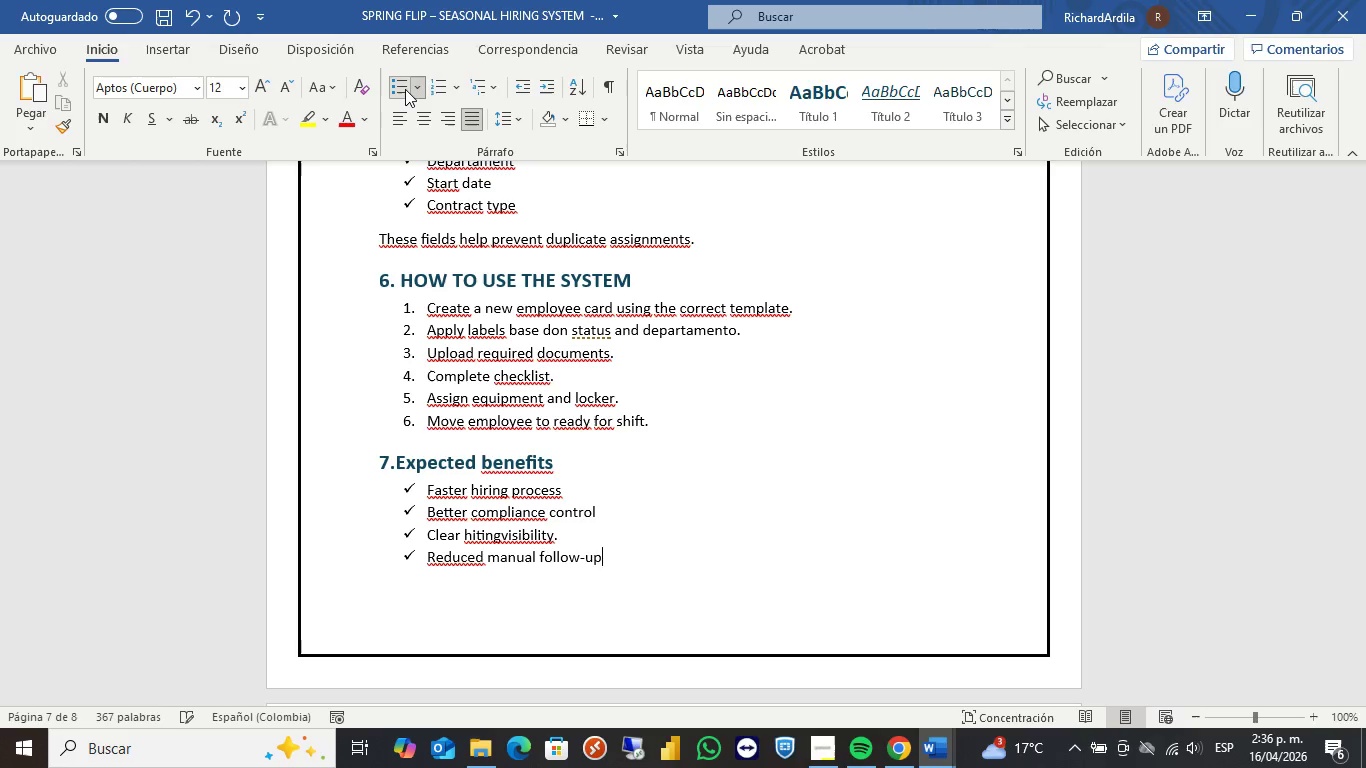 
key(Enter)
 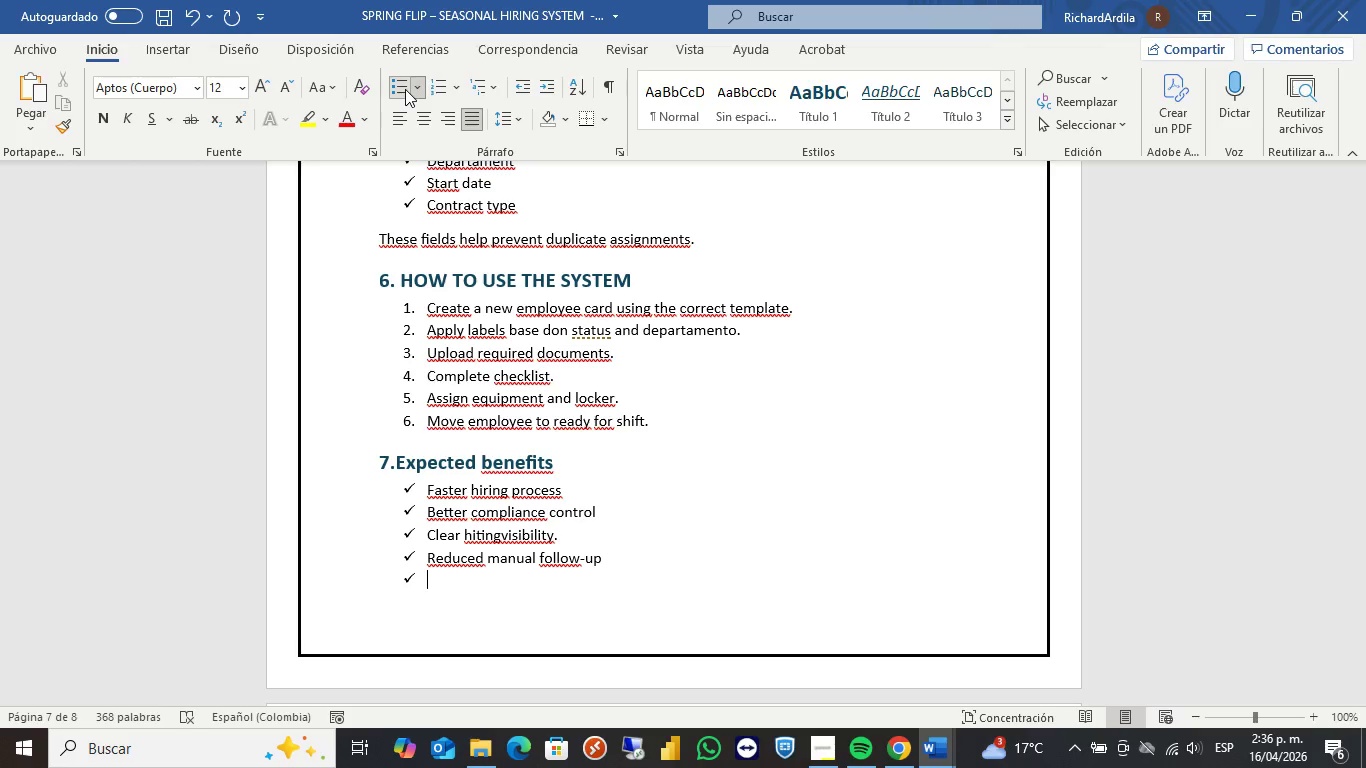 
type(improved departament coordination.)
 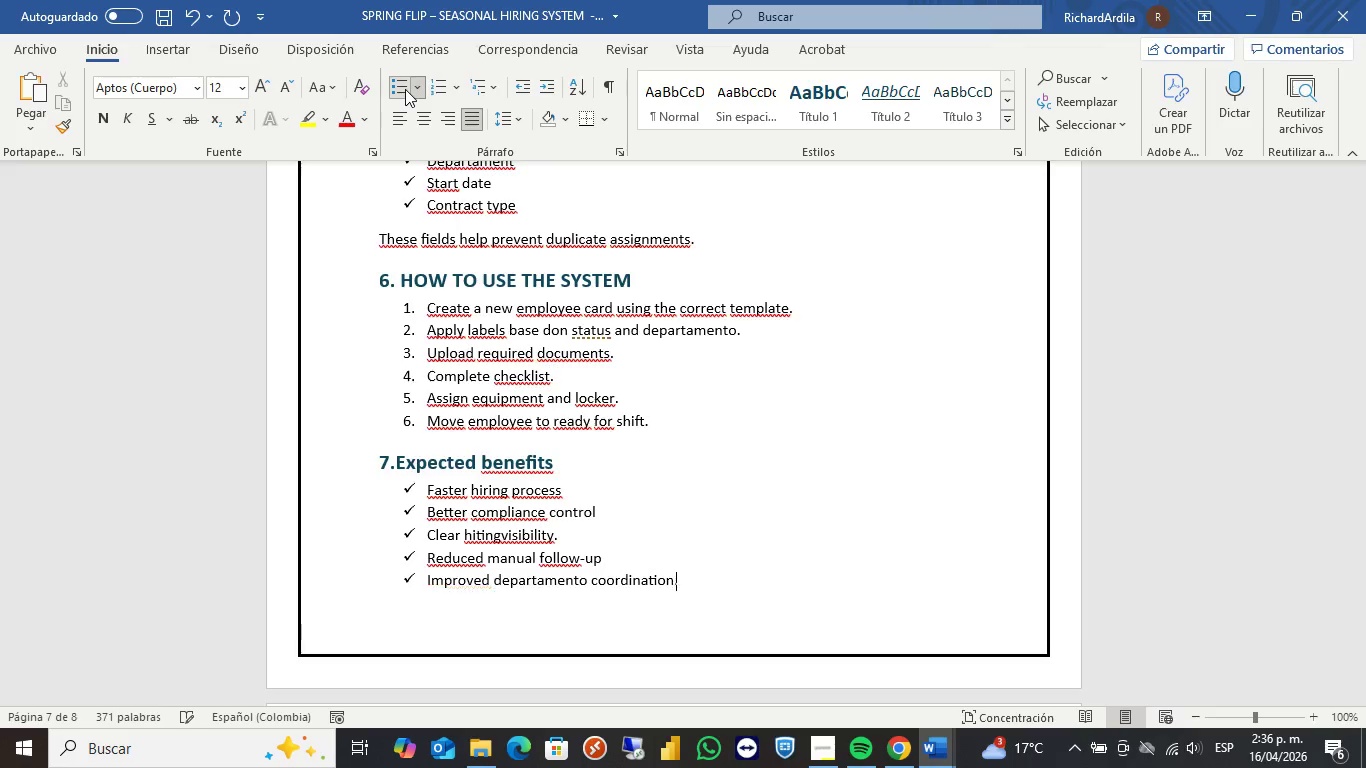 
key(Enter)
 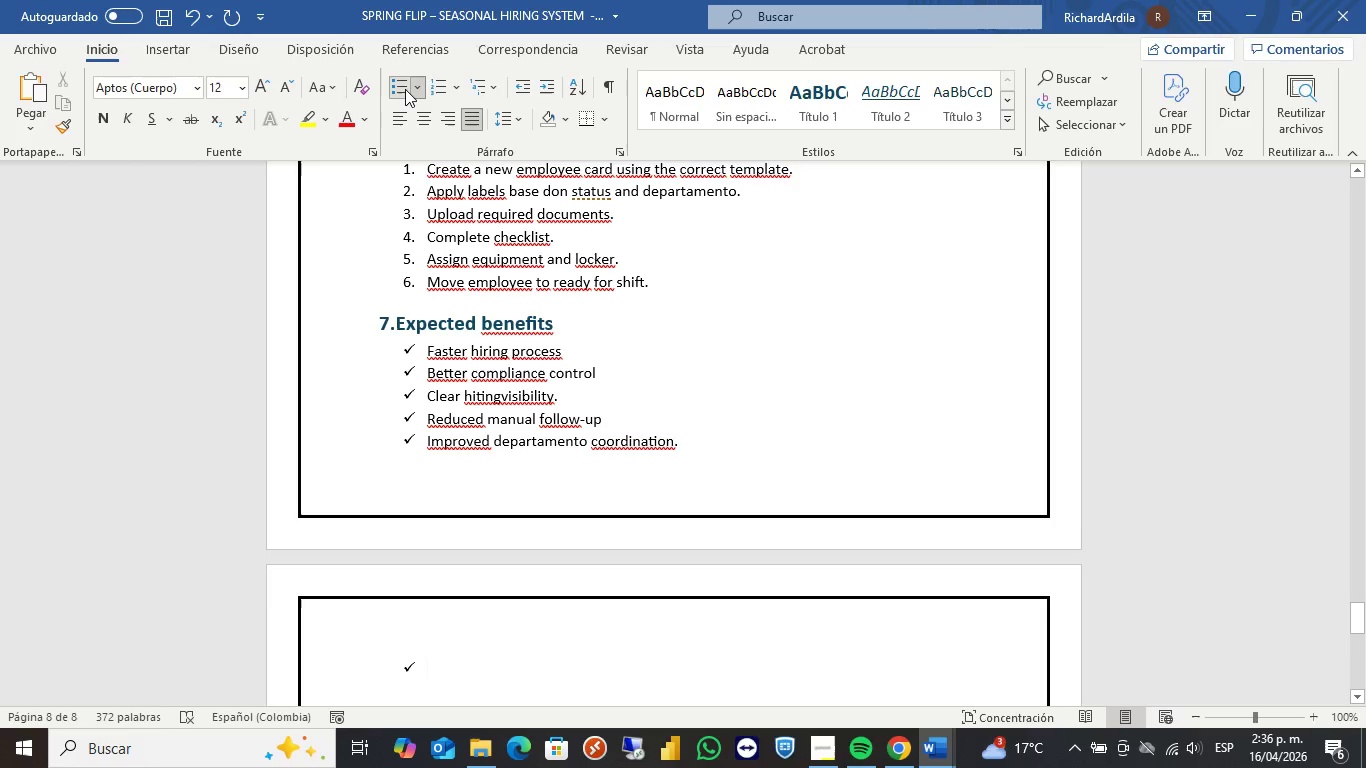 
key(Backspace)
key(Backspace)
type(8. )
key(Backspace)
key(Backspace)
type(8.Final notes[Home])
 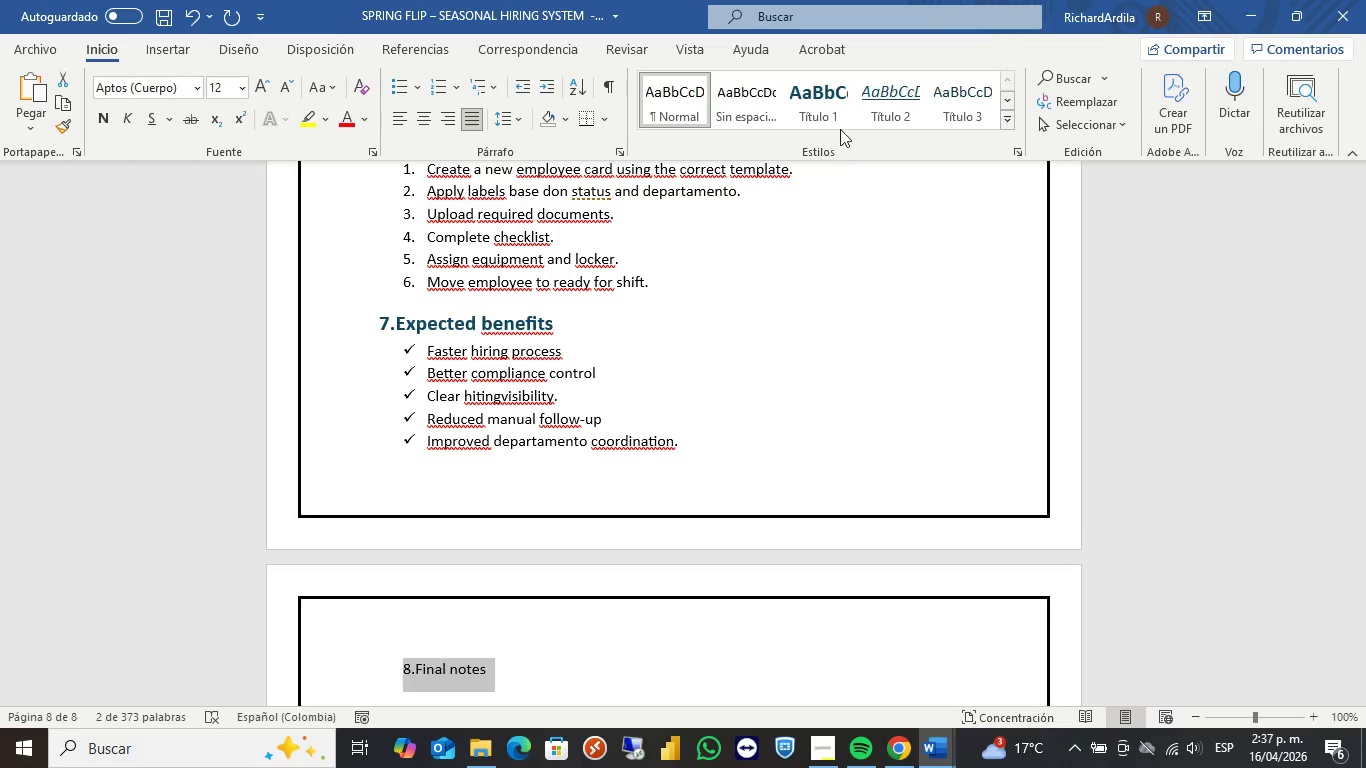 
left_click([838, 108])
 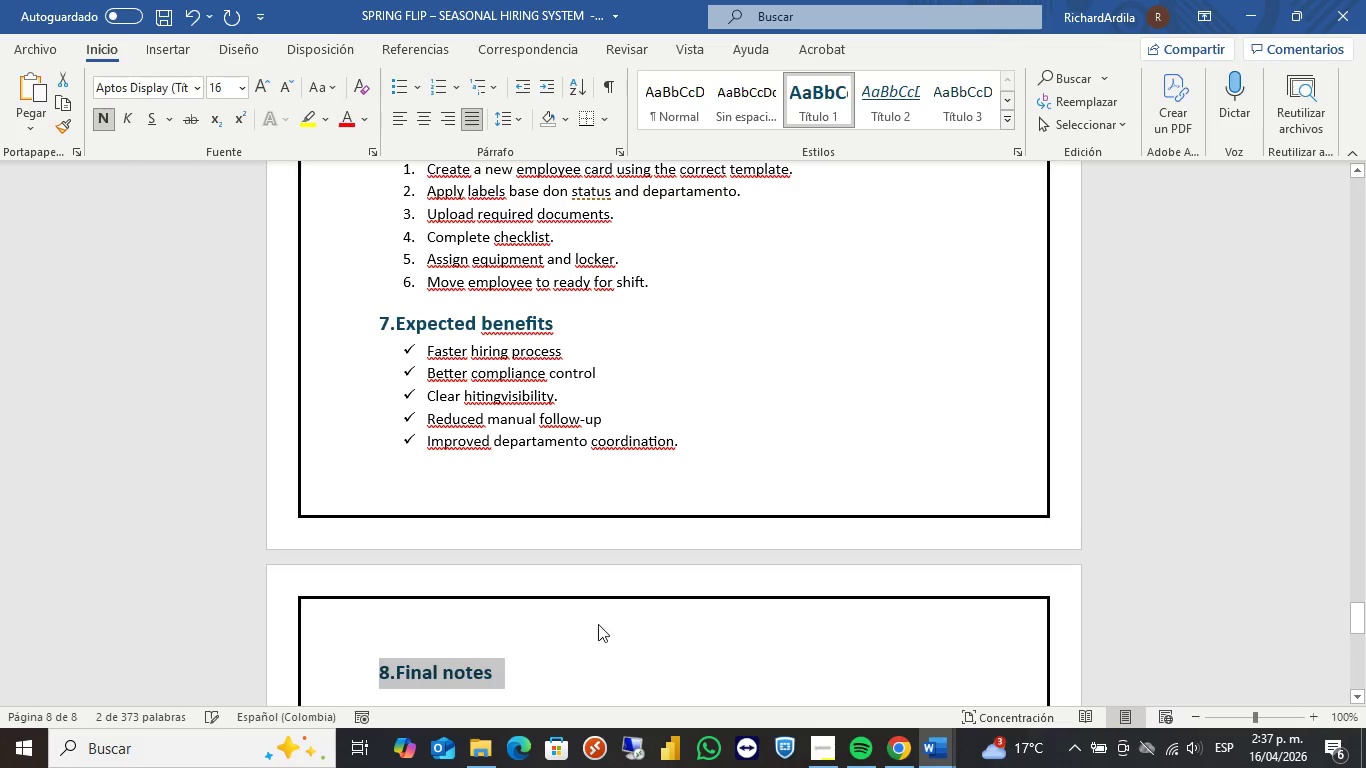 
scroll: coordinate [531, 644], scroll_direction: down, amount: 3.0
 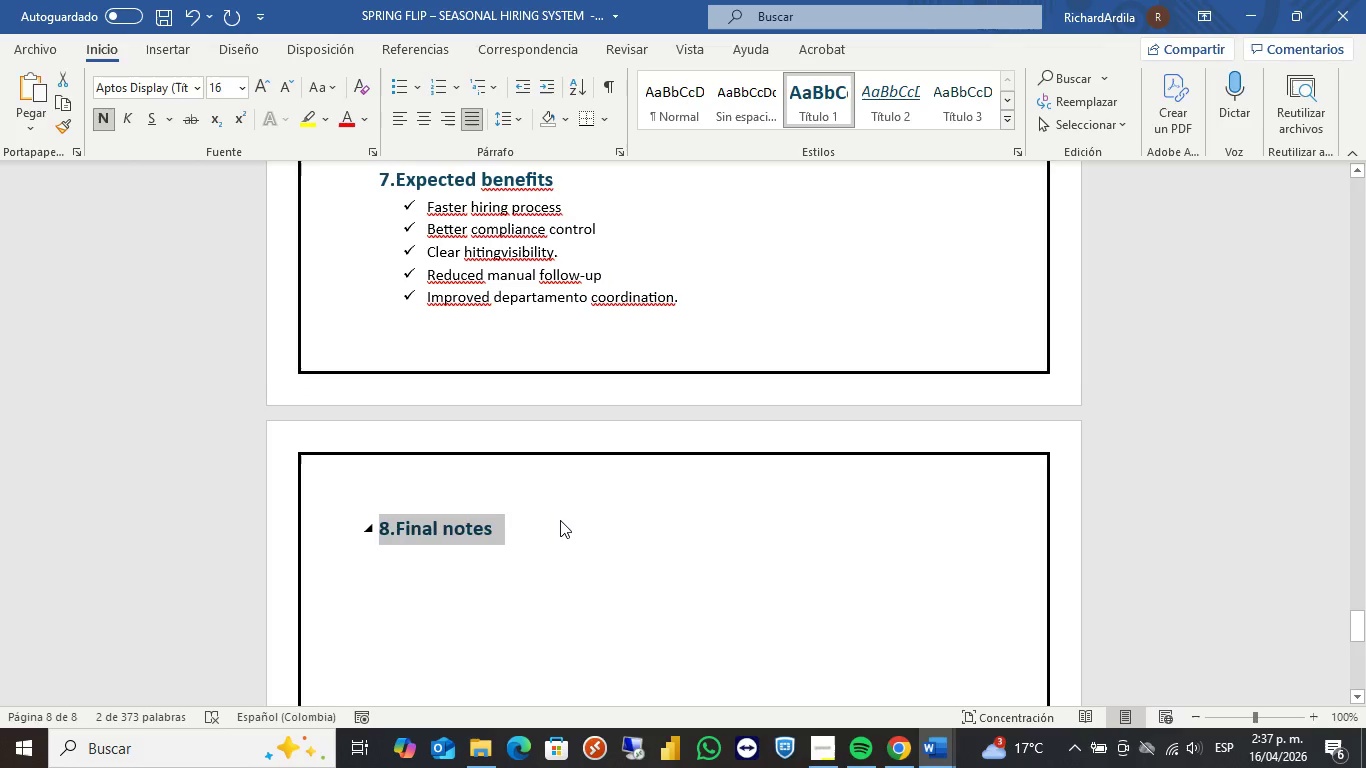 
left_click([560, 520])
 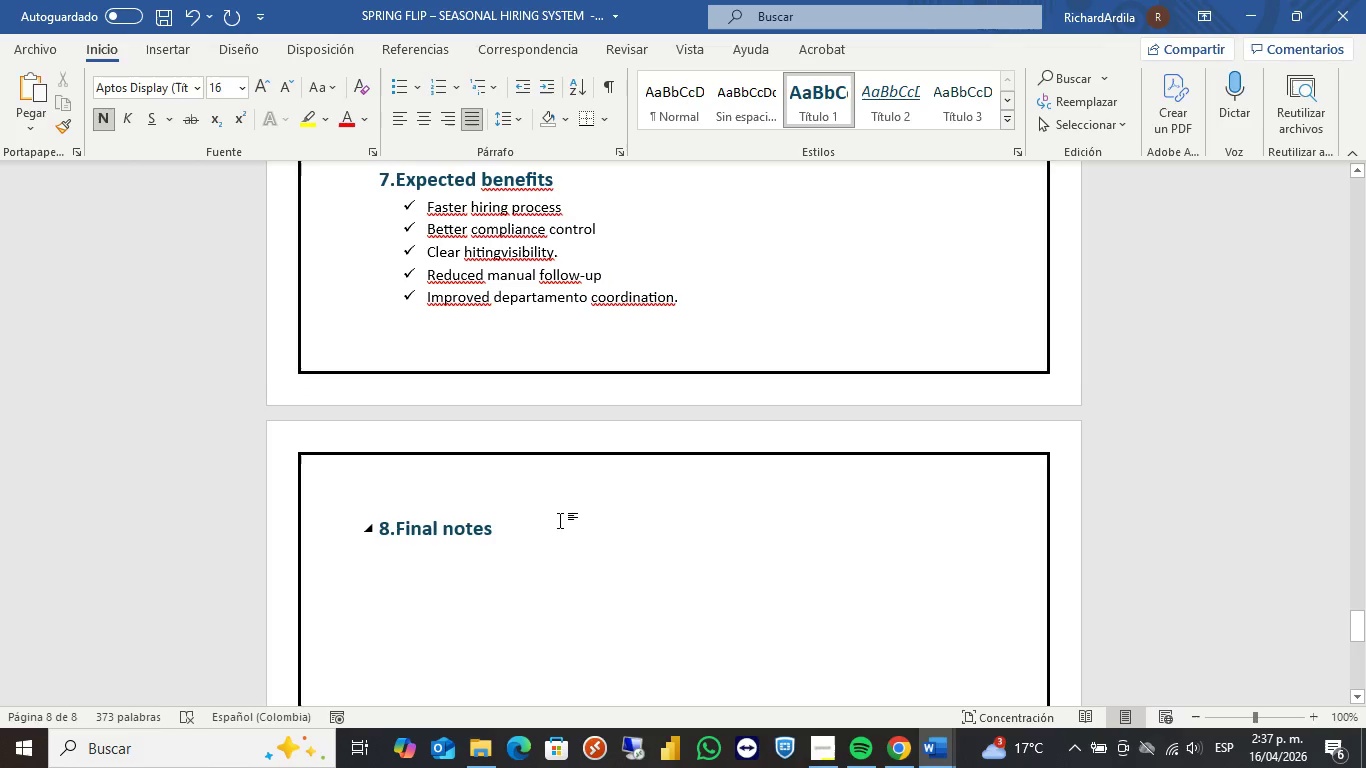 
key(Enter)
 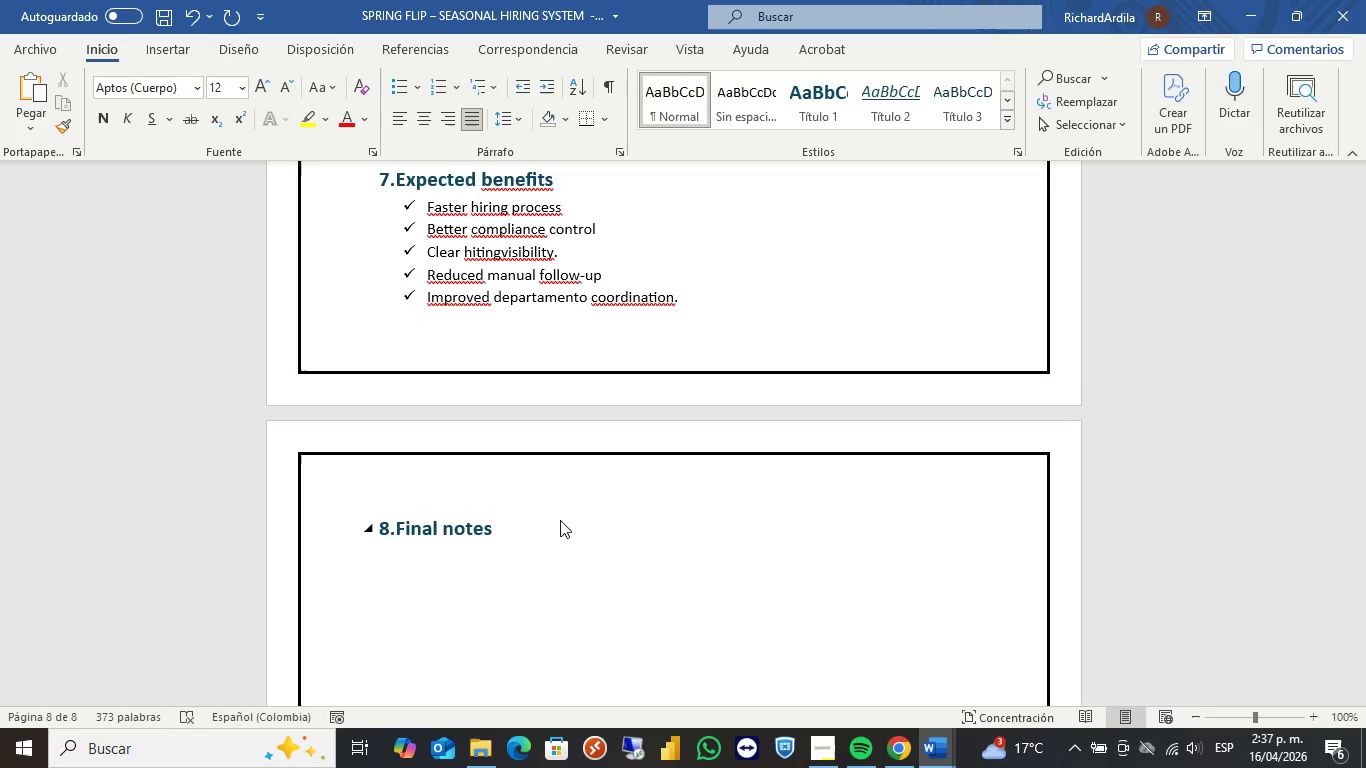 
wait(5.55)
 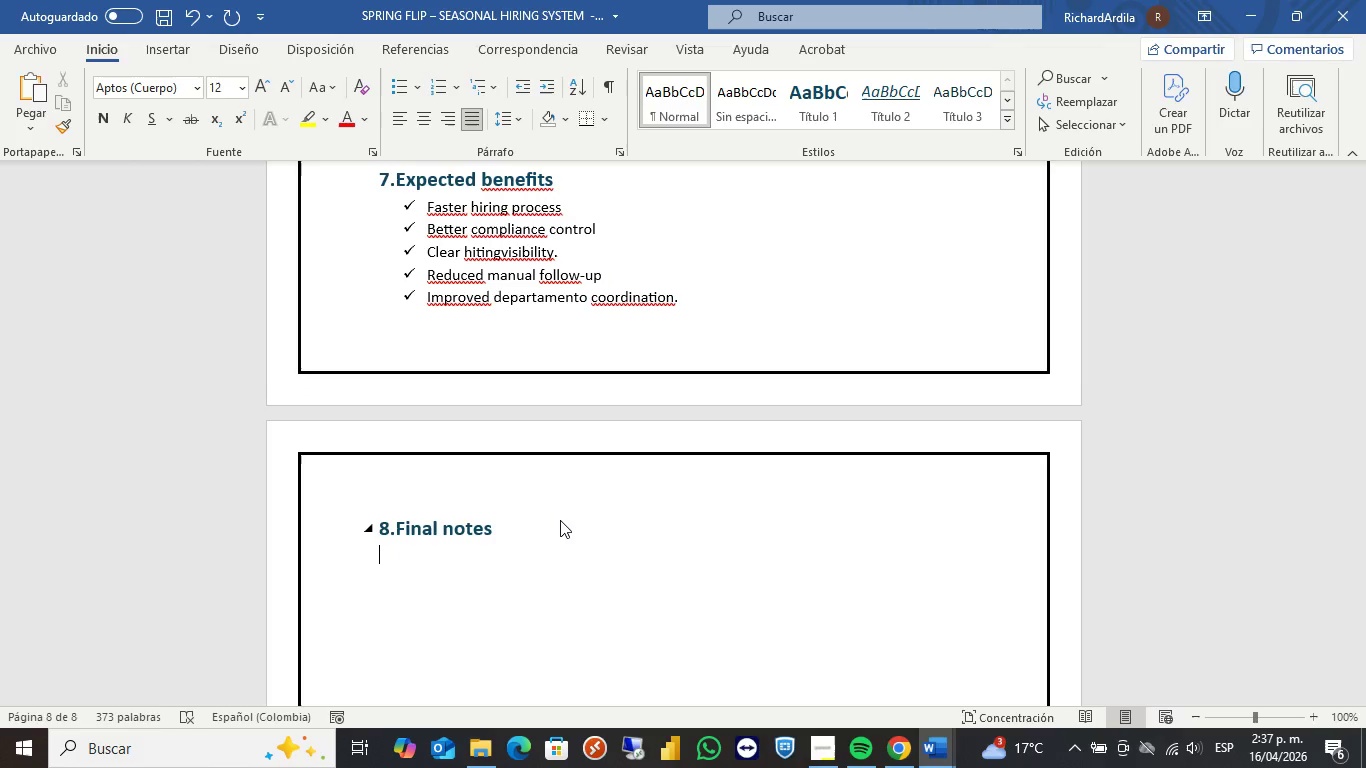 
type(This trello system was build)
key(Backspace)
type(t to be simple, scalable, )
key(Backspace)
key(Backspace)
type( an)
key(Backspace)
type(d )
key(Backspace)
key(Backspace)
type(nd easyto use for non-rechnical managers h)
key(Backspace)
type(while maintaining strong process control during high-volume seasnal hiring perido)
key(Backspace)
key(Backspace)
type(ods.)
 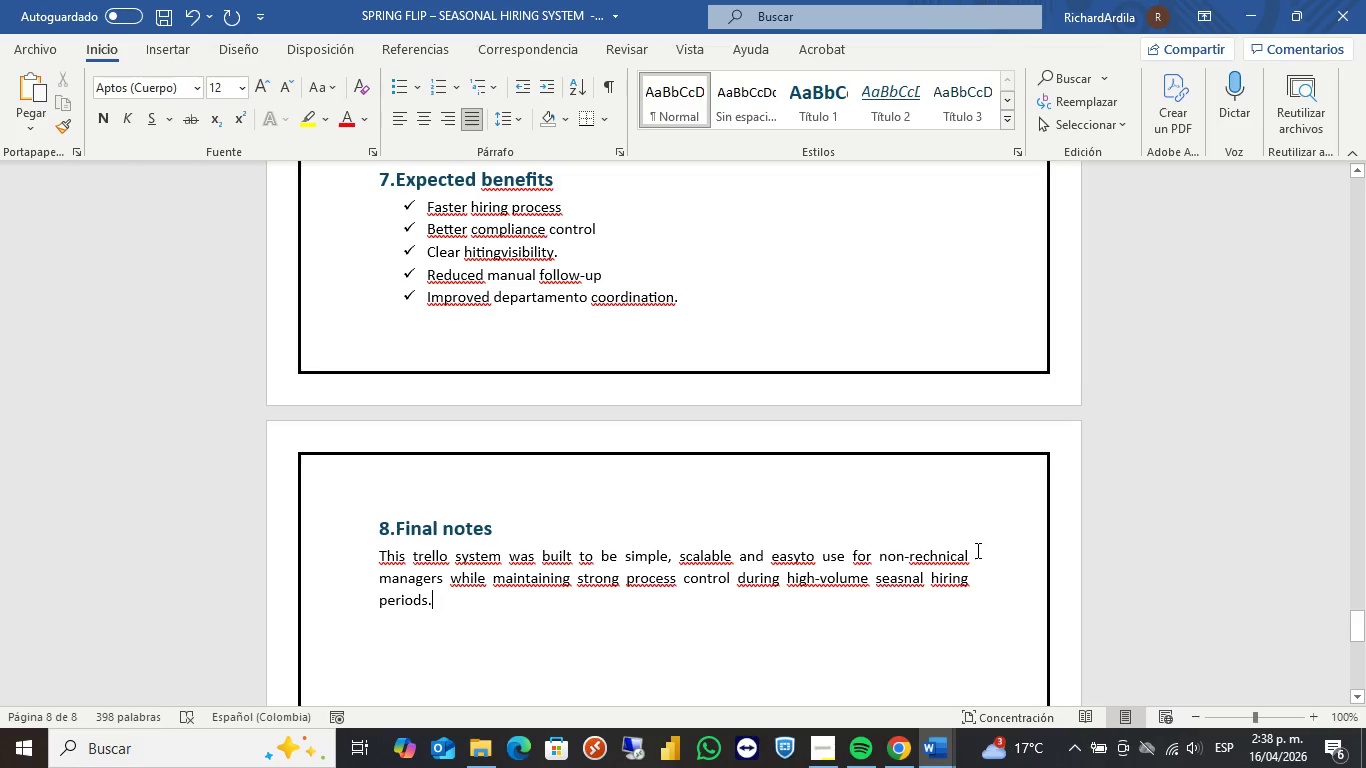 
scroll: coordinate [973, 553], scroll_direction: down, amount: 3.0
 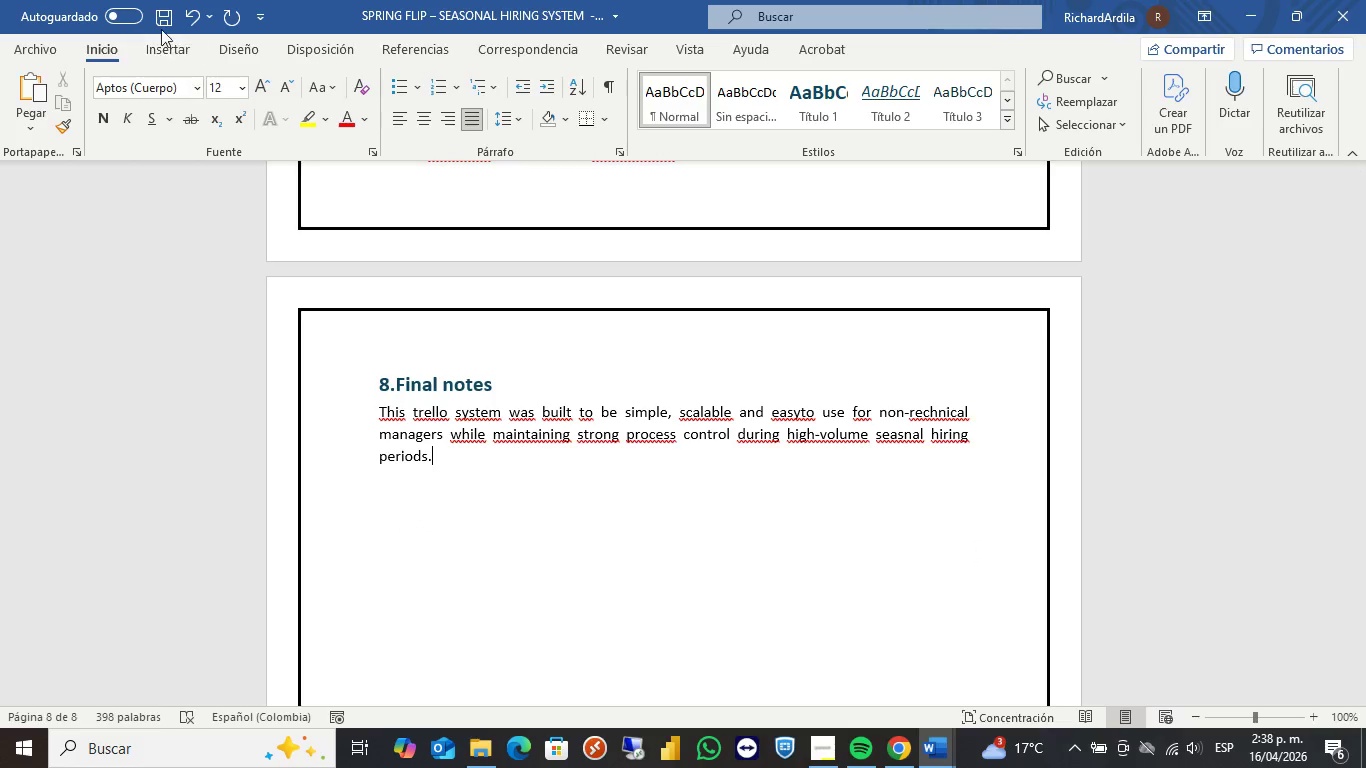 
left_click([162, 25])
 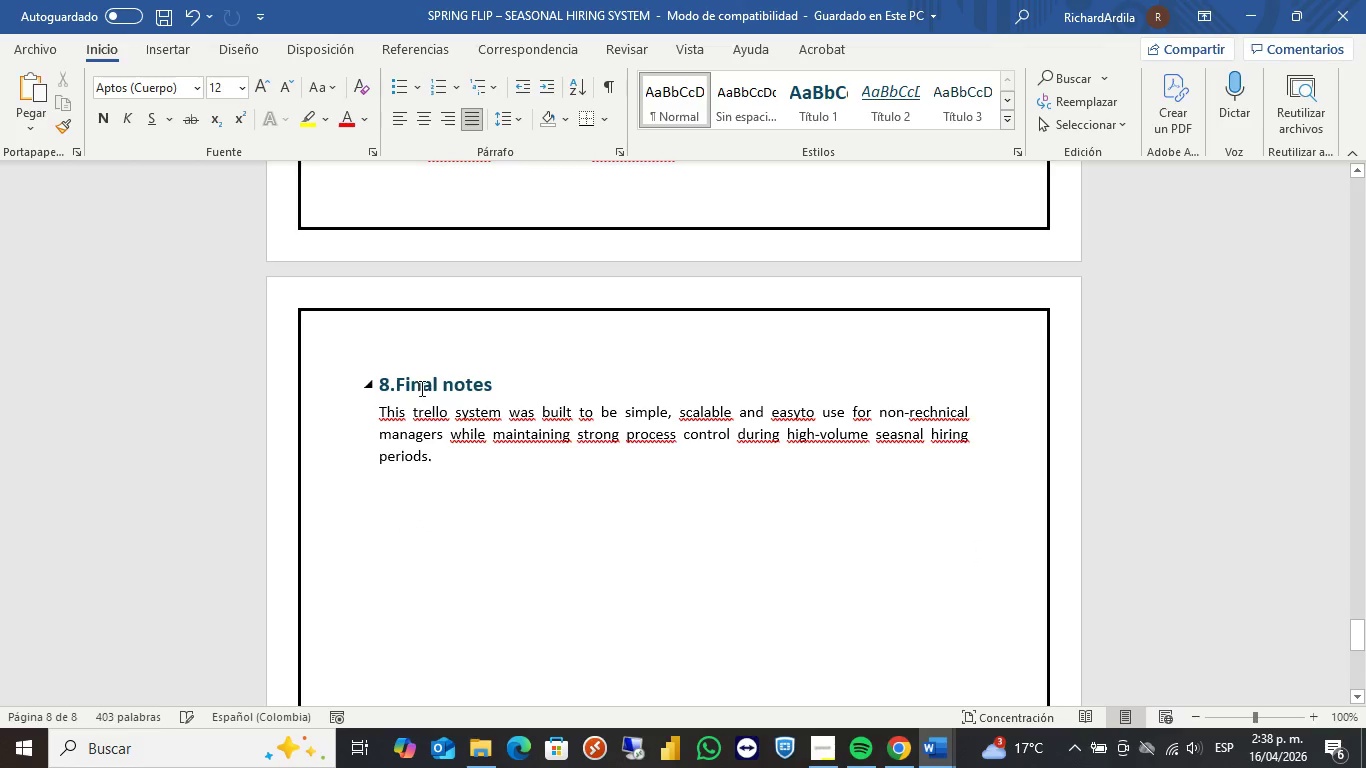 
scroll: coordinate [420, 388], scroll_direction: up, amount: 135.0
 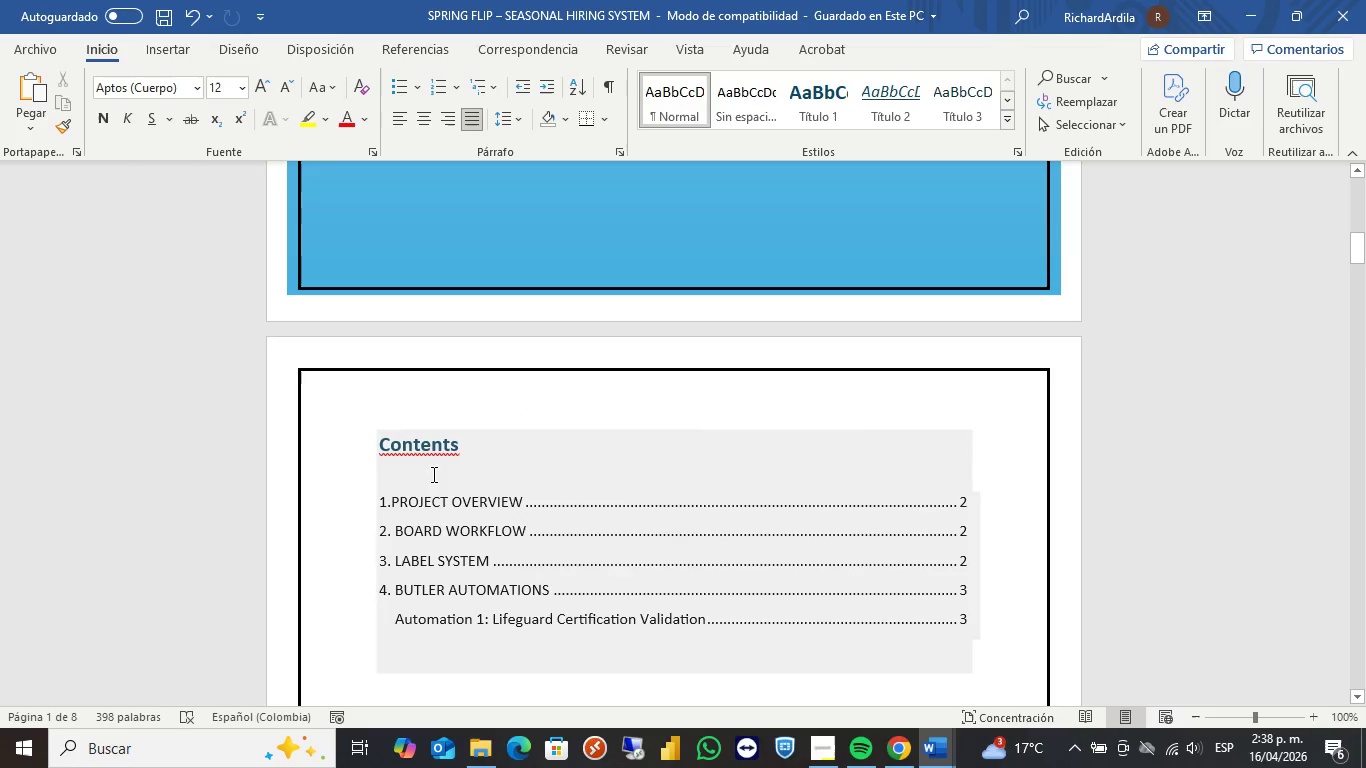 
left_click([432, 474])
 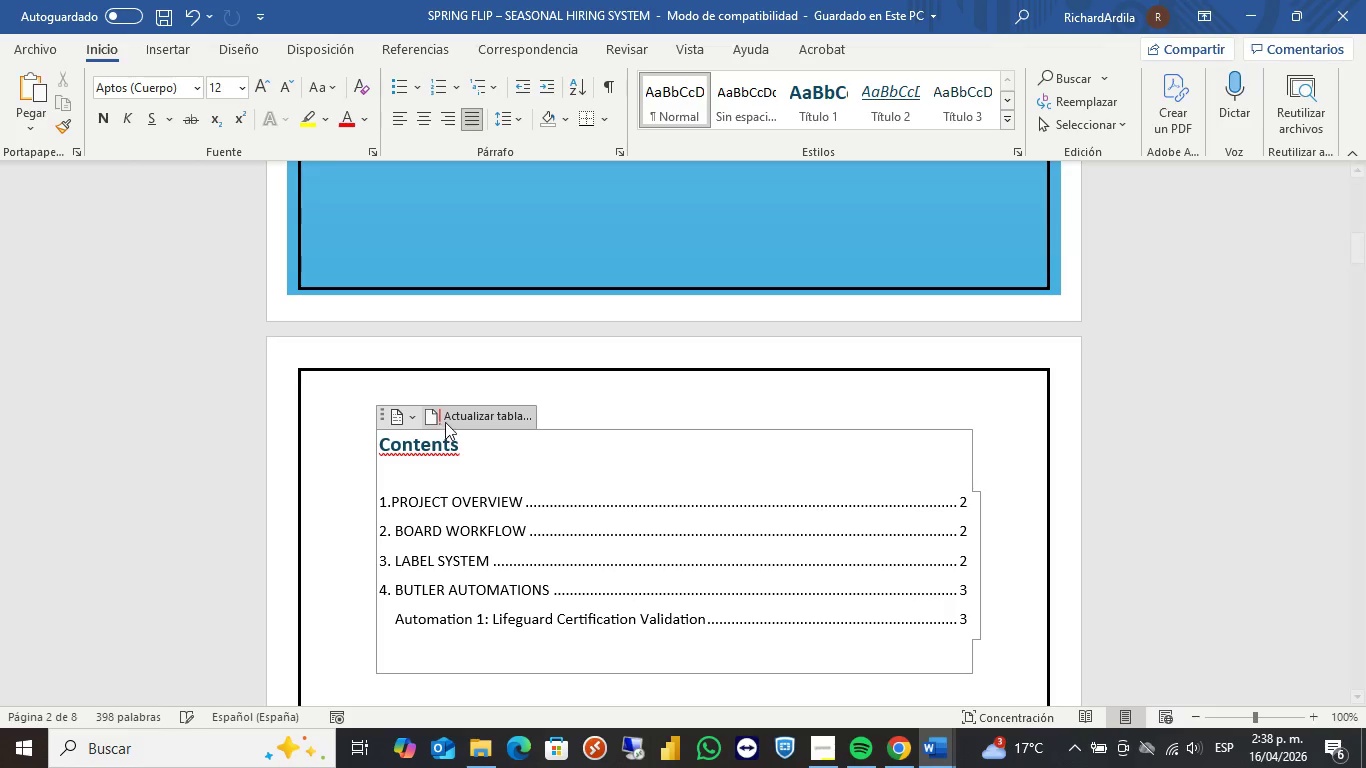 
left_click([446, 421])
 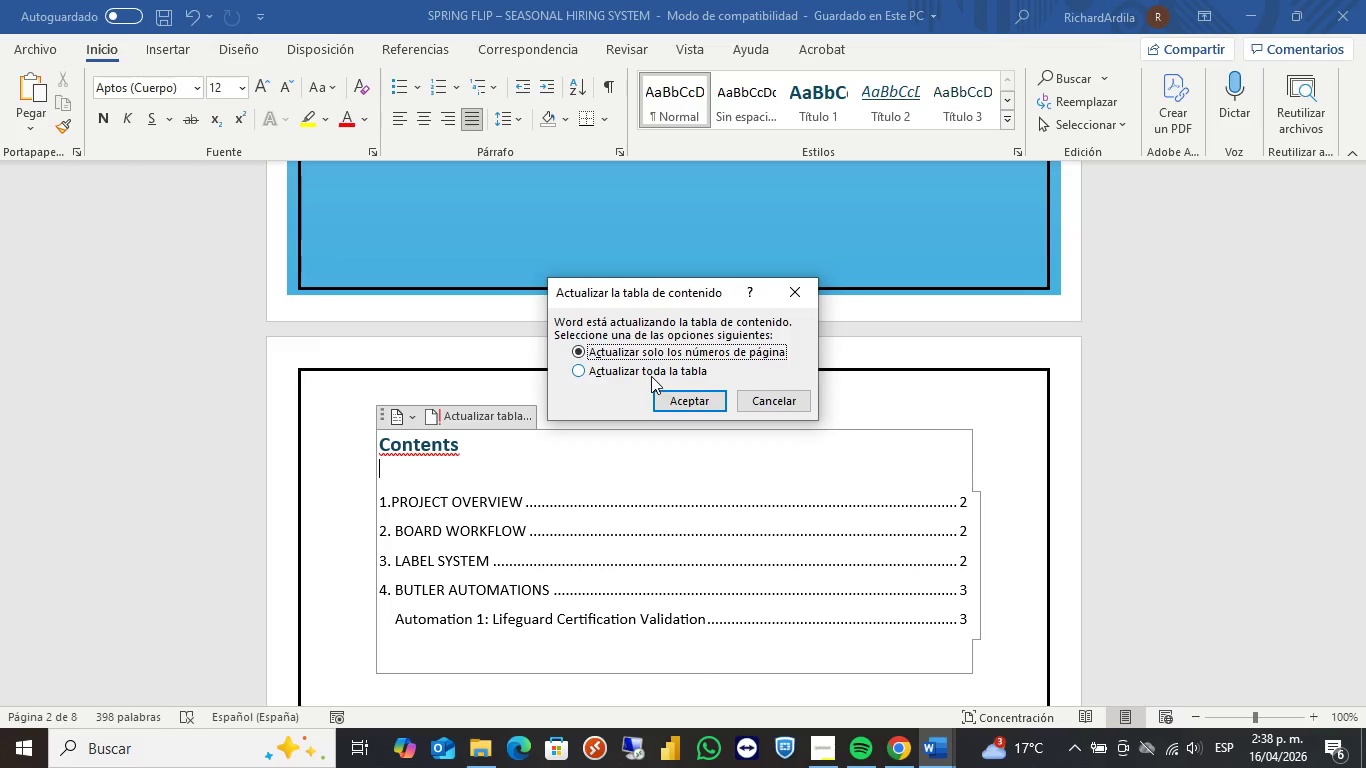 
left_click([651, 374])
 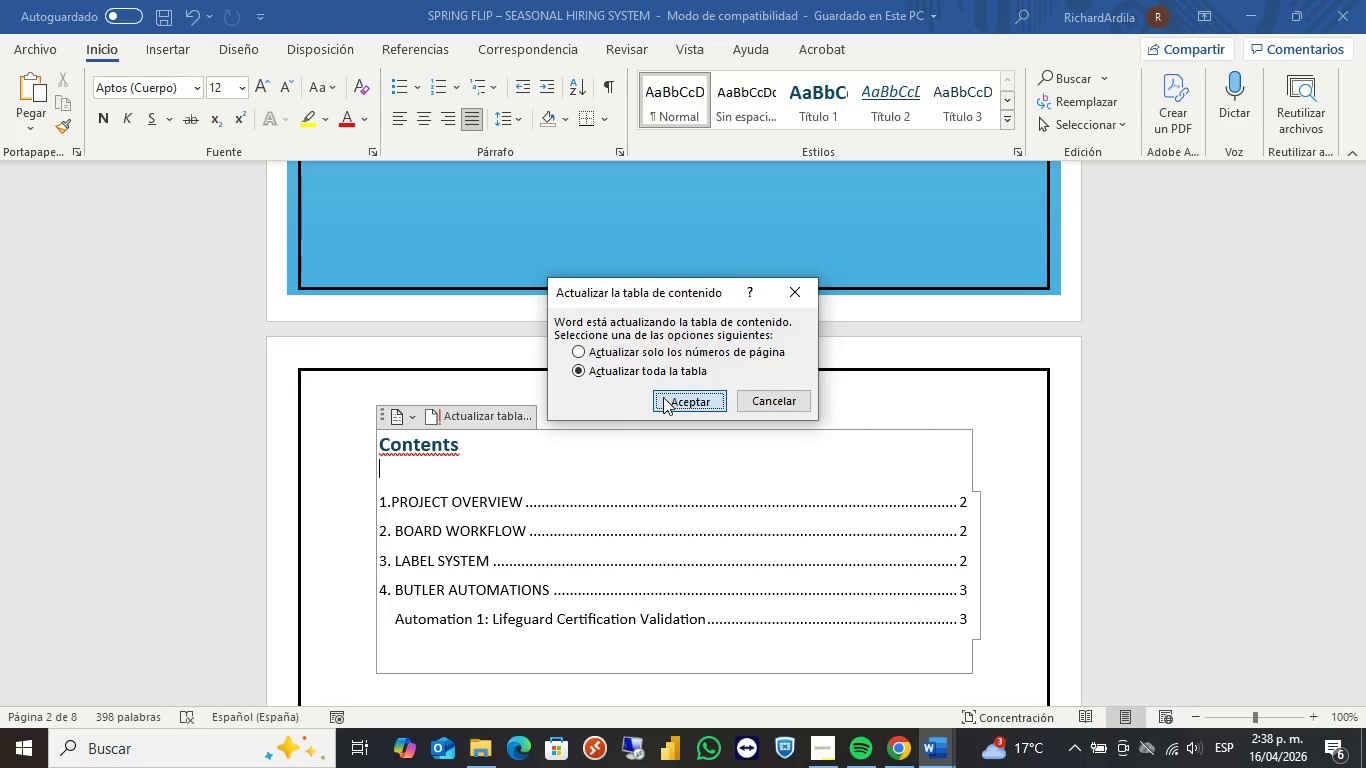 
left_click([663, 397])
 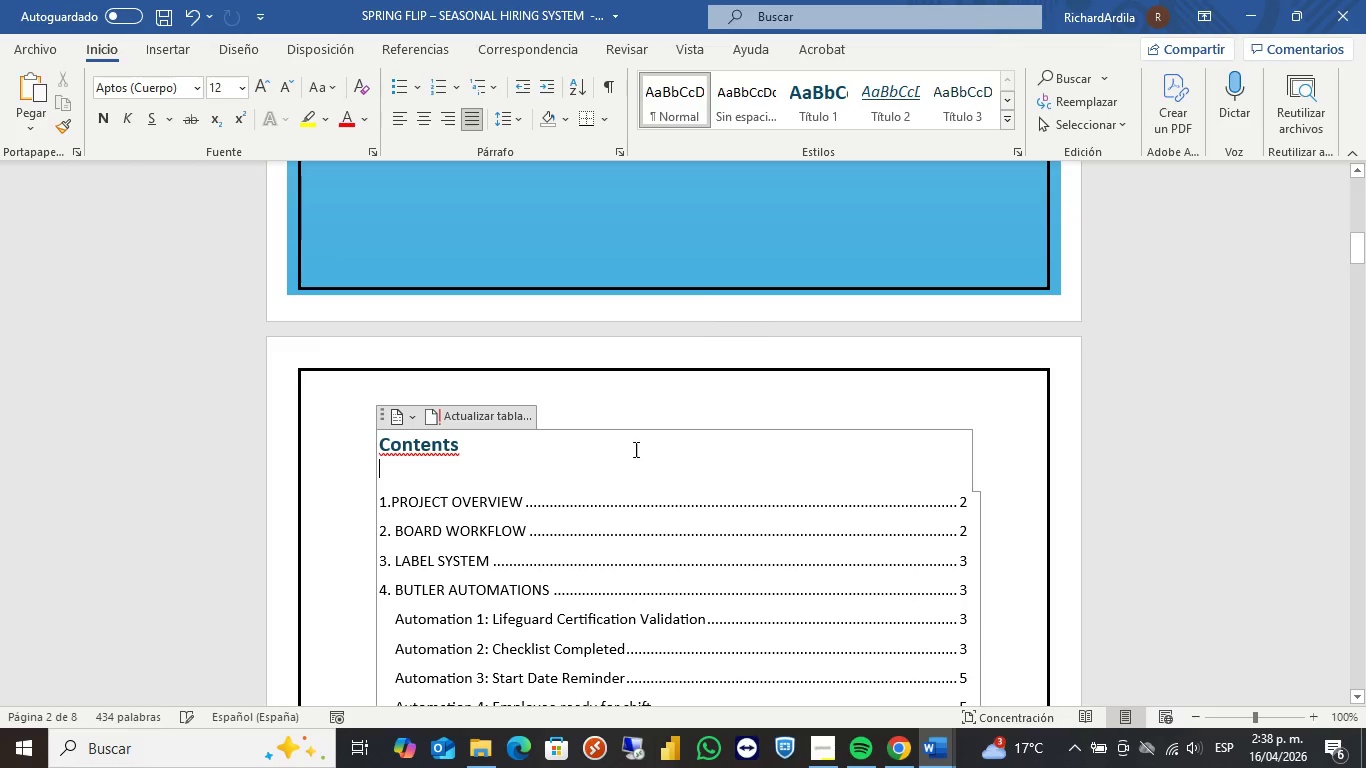 
scroll: coordinate [602, 508], scroll_direction: down, amount: 7.0
 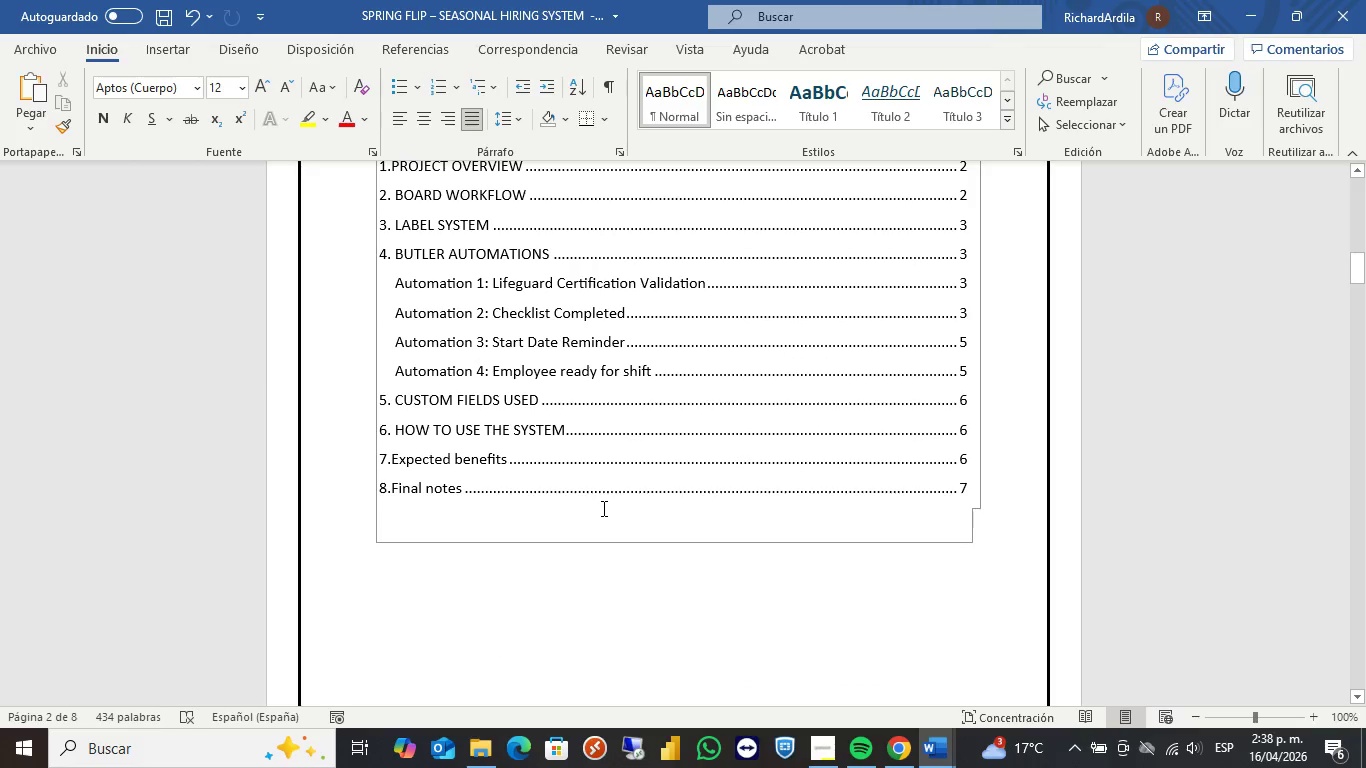 
scroll: coordinate [602, 508], scroll_direction: up, amount: 4.0
 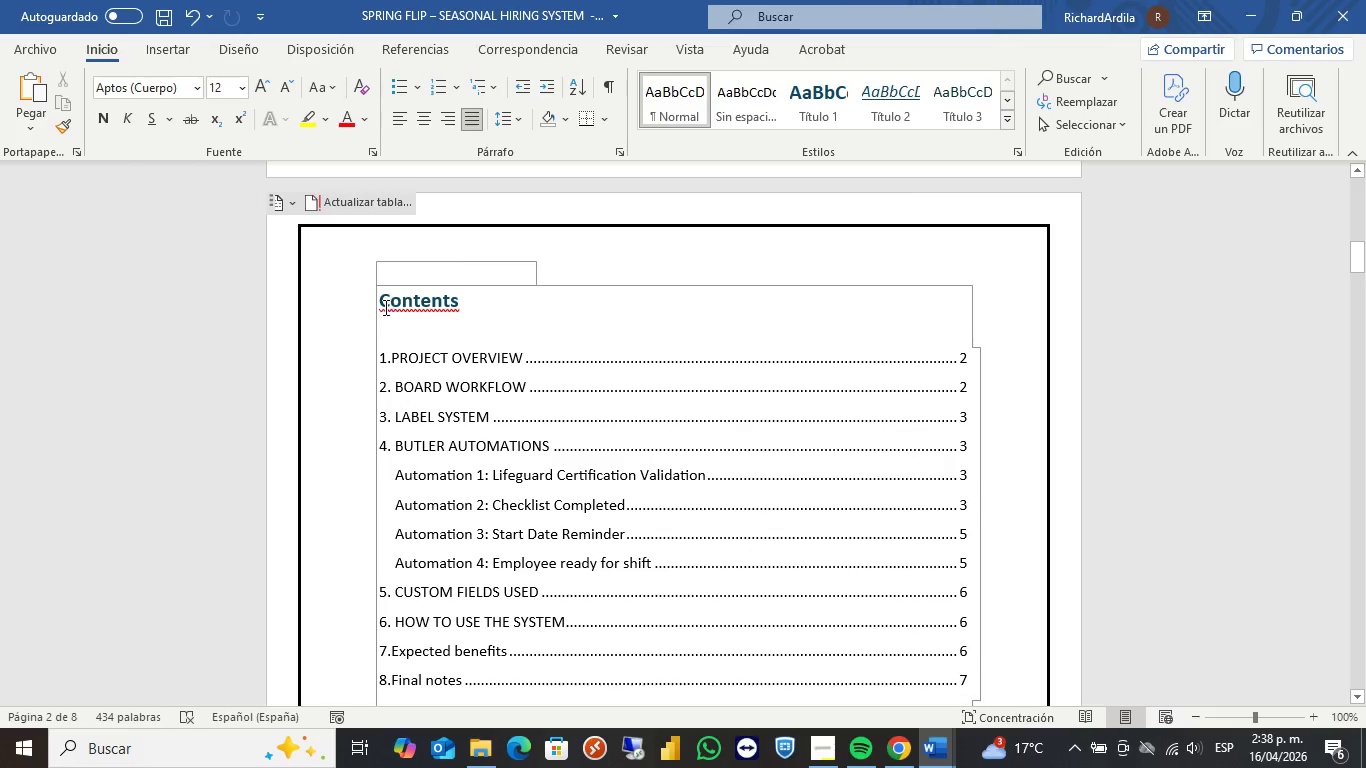 
left_click([384, 305])
 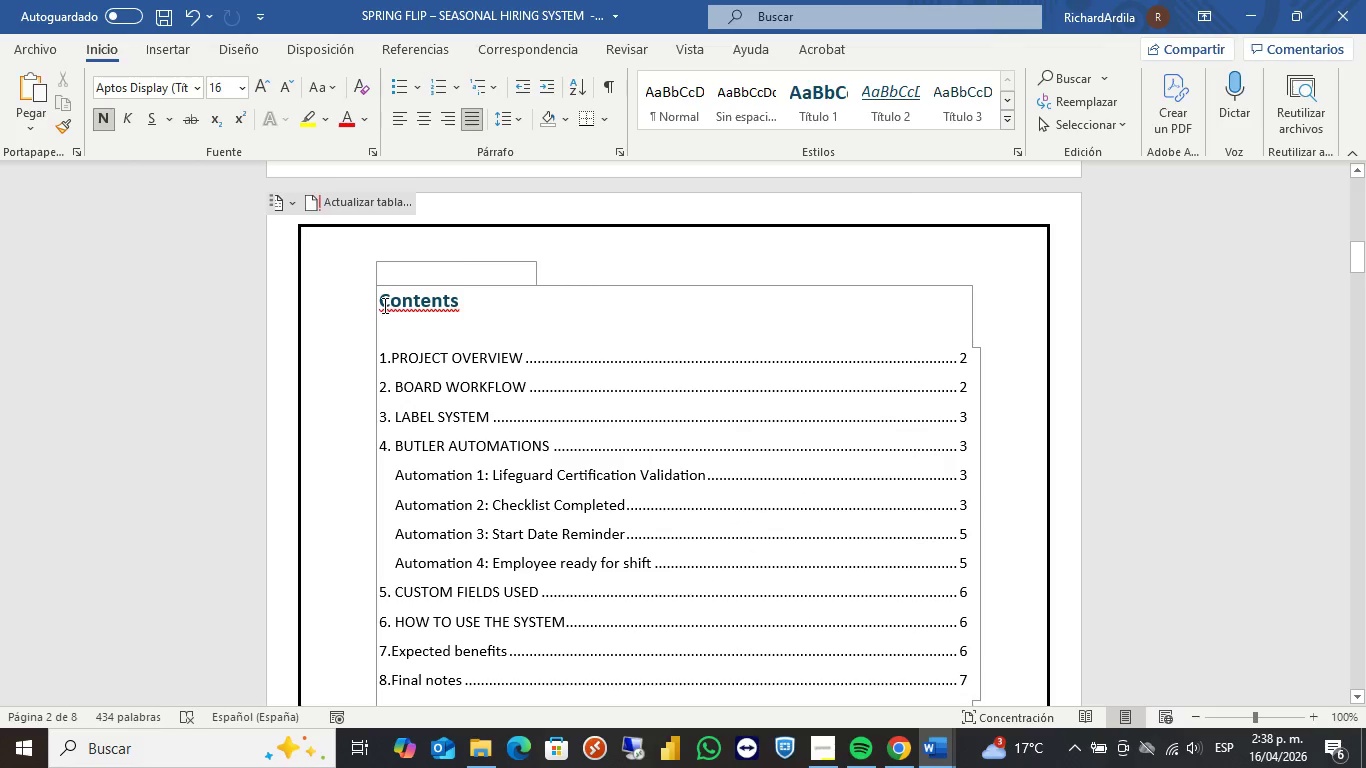 
key(Enter)
 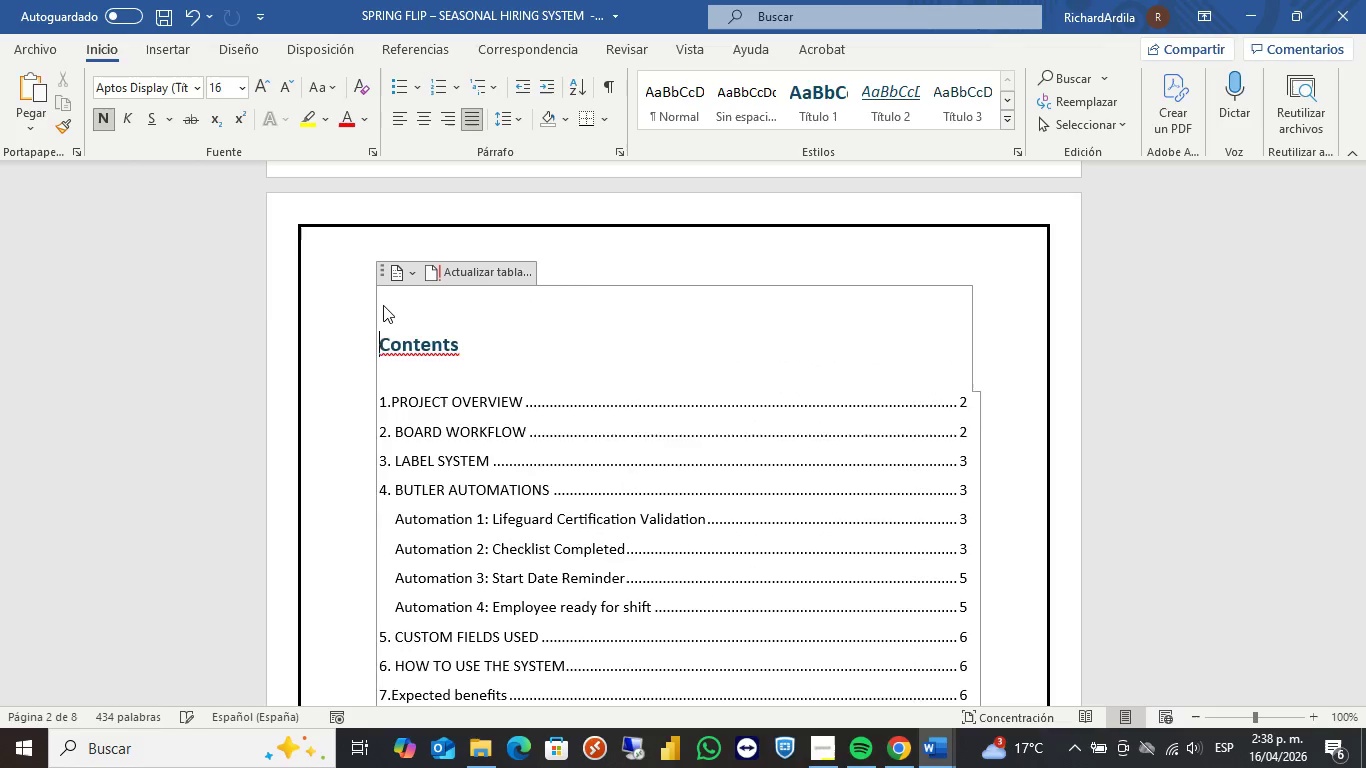 
key(Enter)
 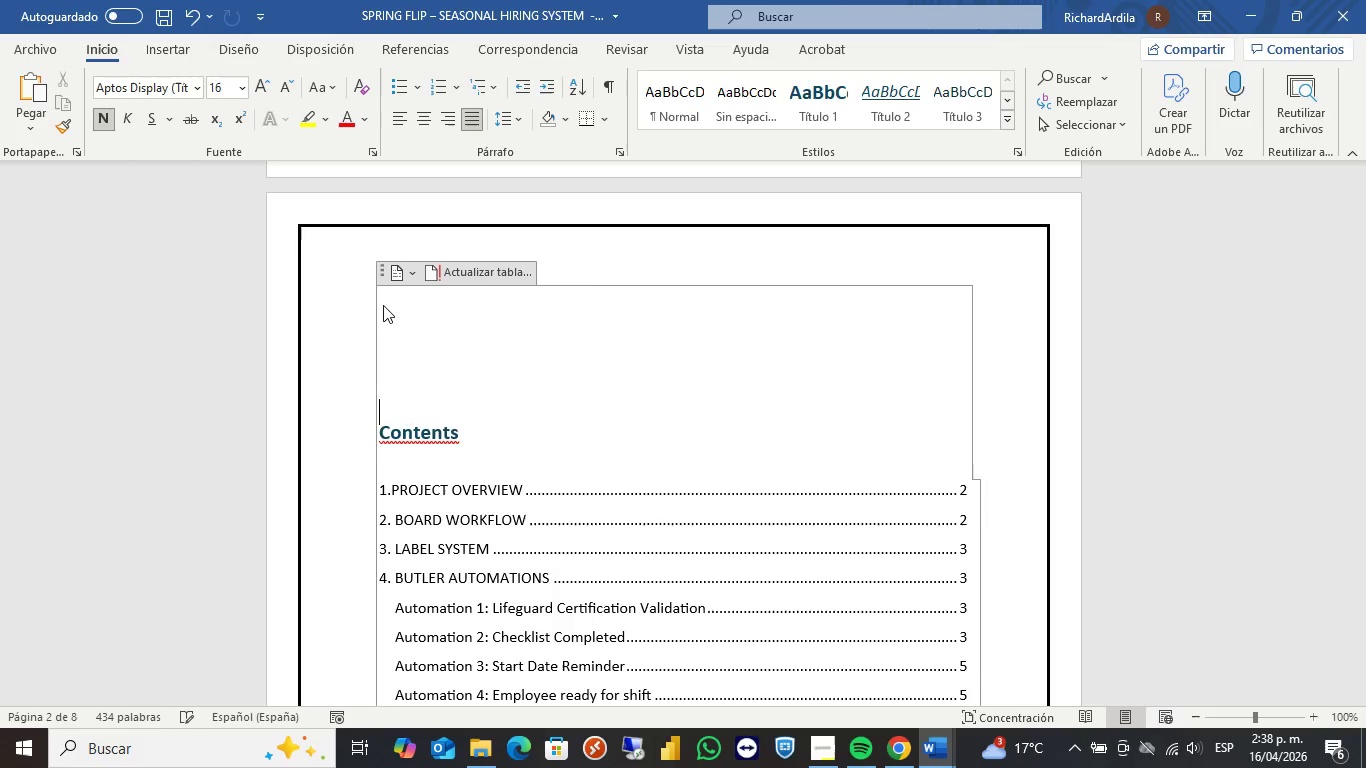 
key(Enter)
 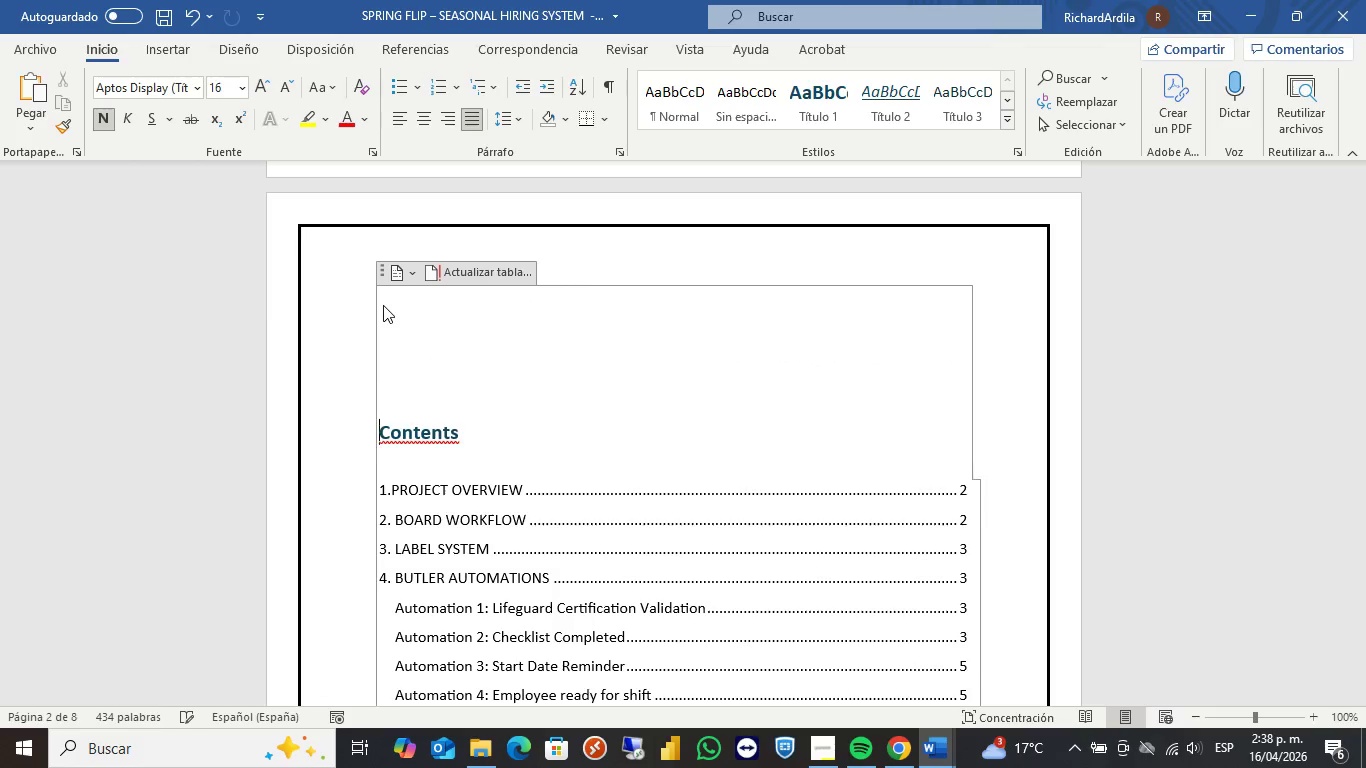 
key(Enter)
 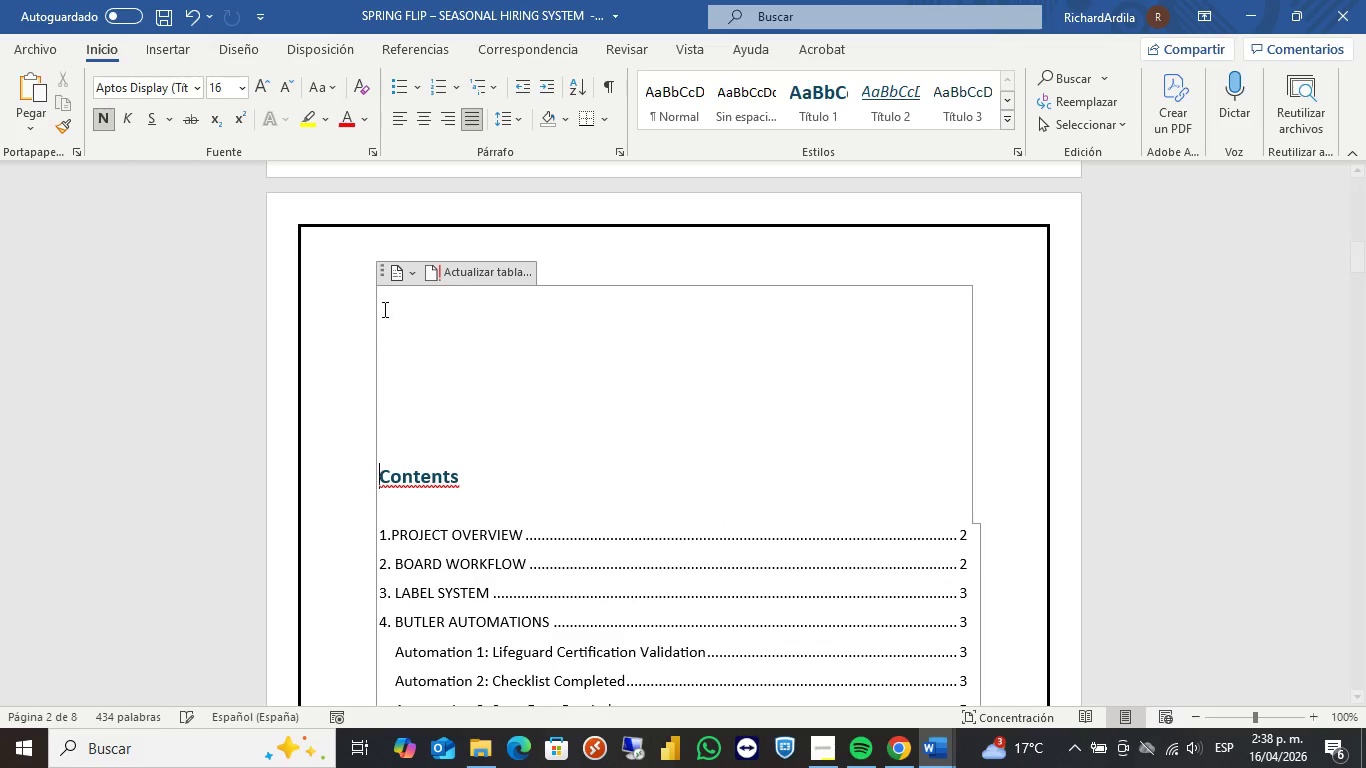 
key(Enter)
 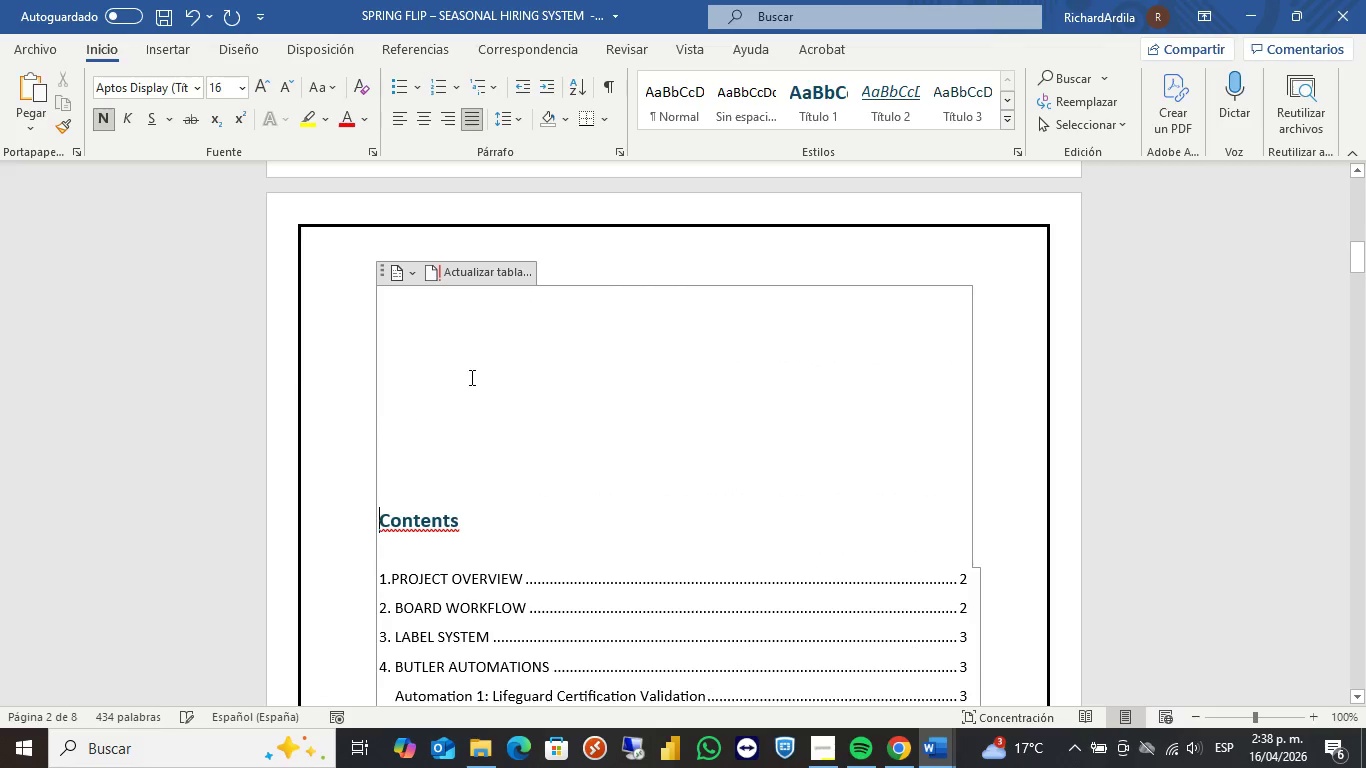 
scroll: coordinate [470, 377], scroll_direction: down, amount: 24.0
 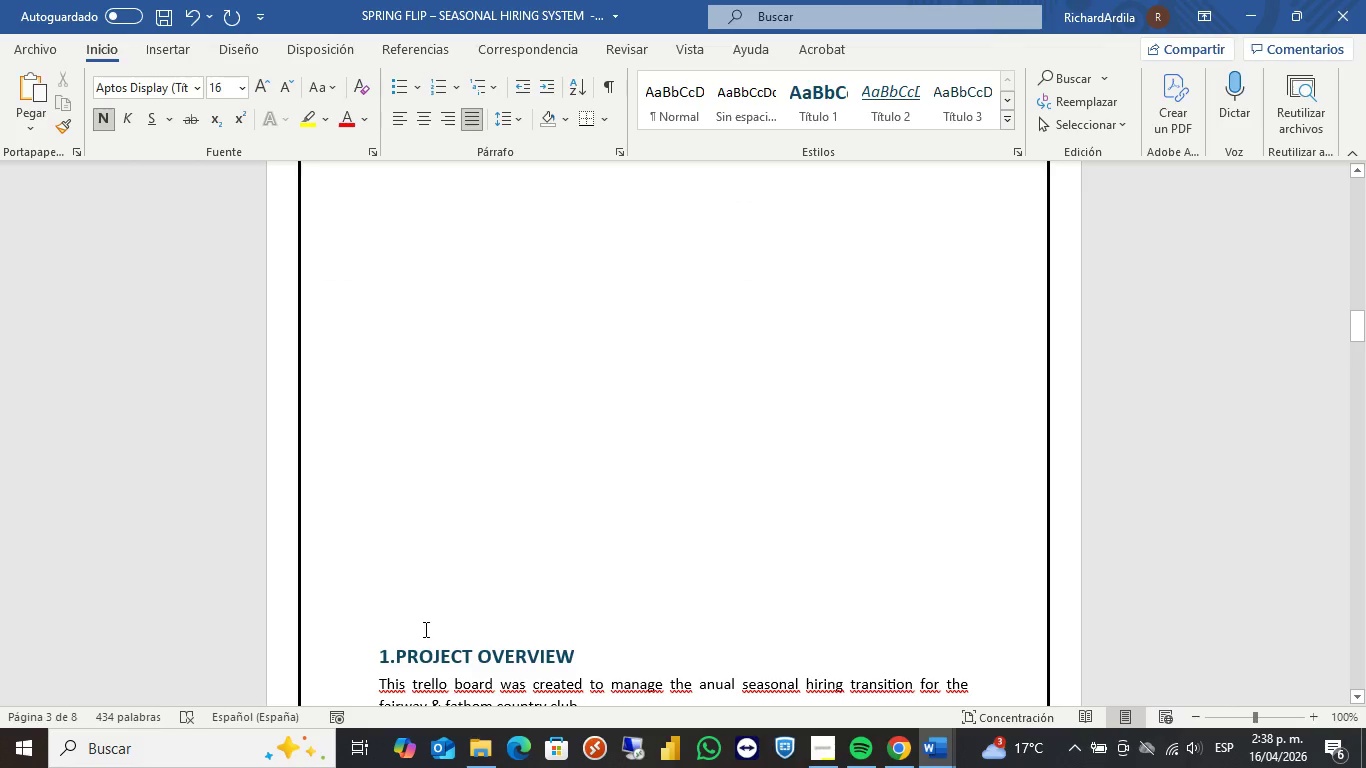 
left_click([424, 629])
 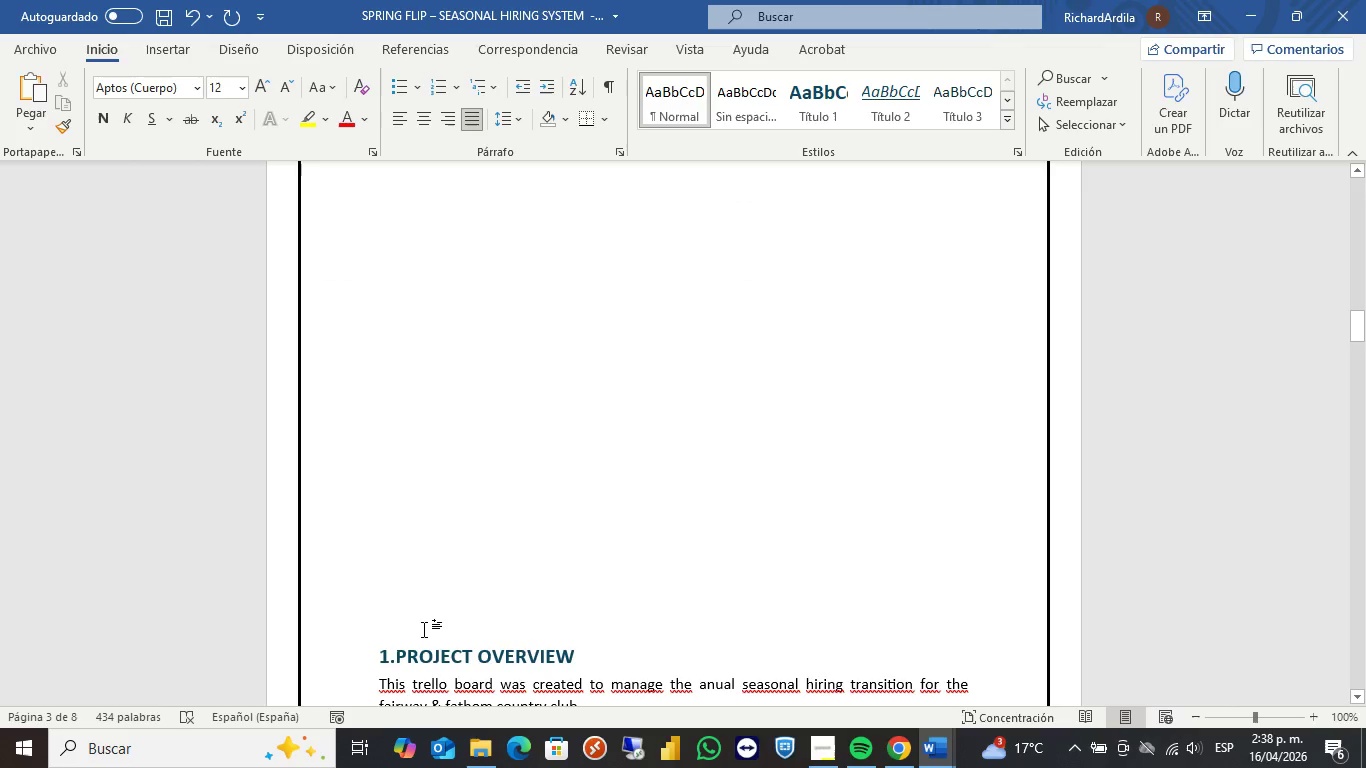 
key(Backspace)
 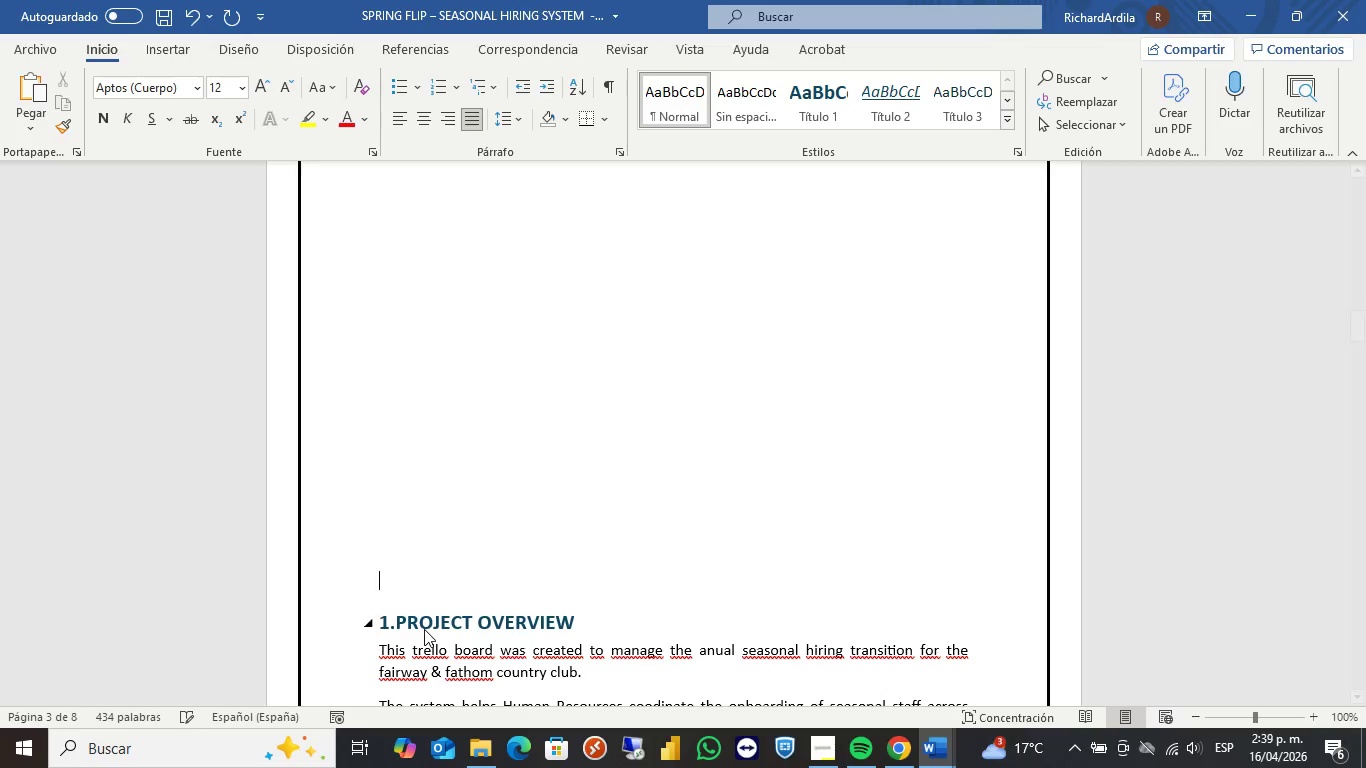 
key(Backspace)
 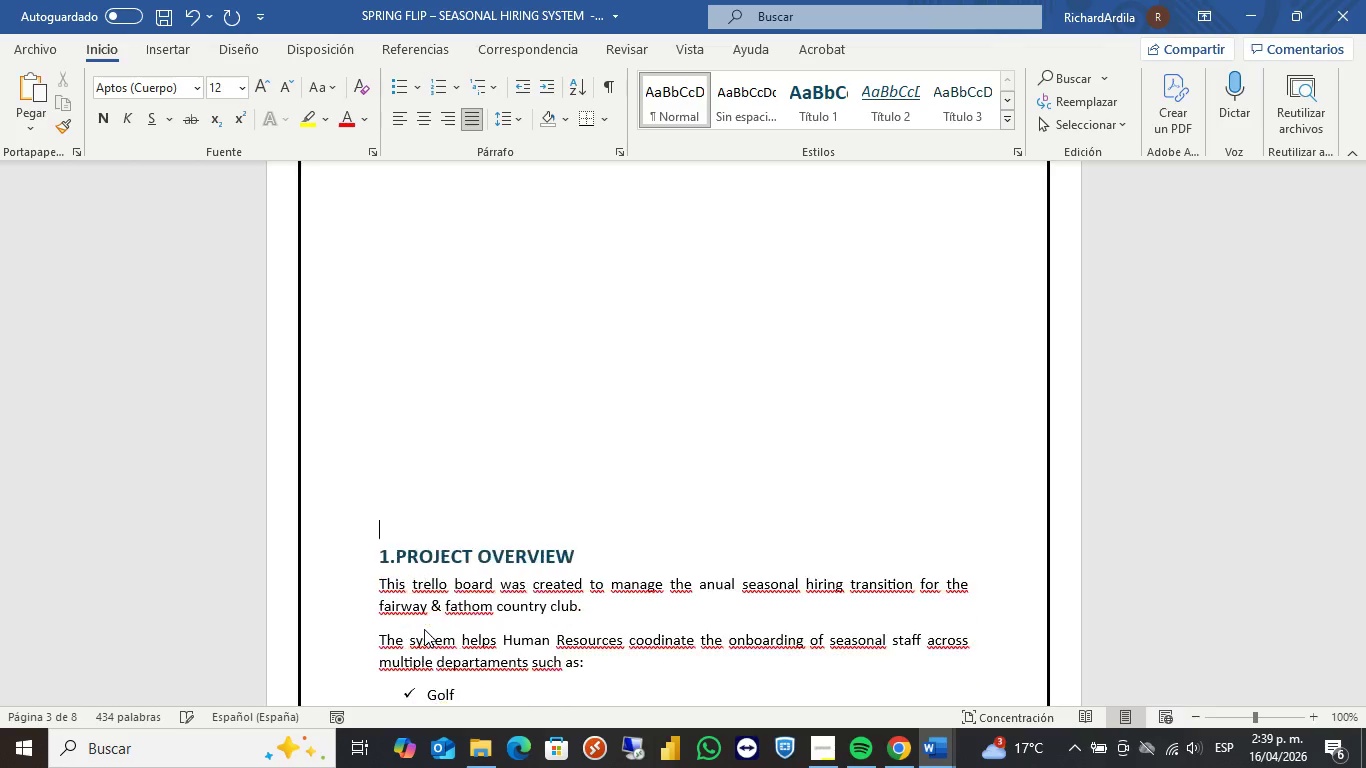 
key(Backspace)
 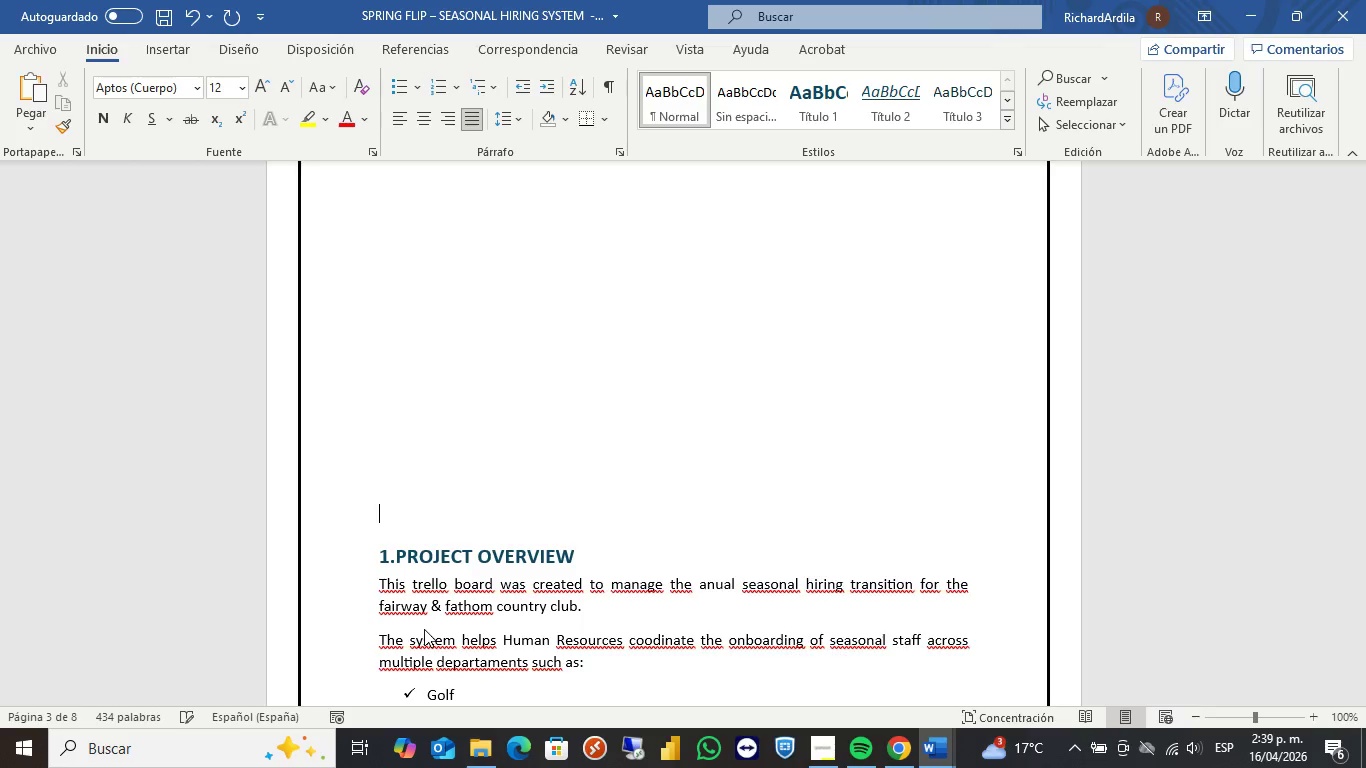 
key(Backspace)
 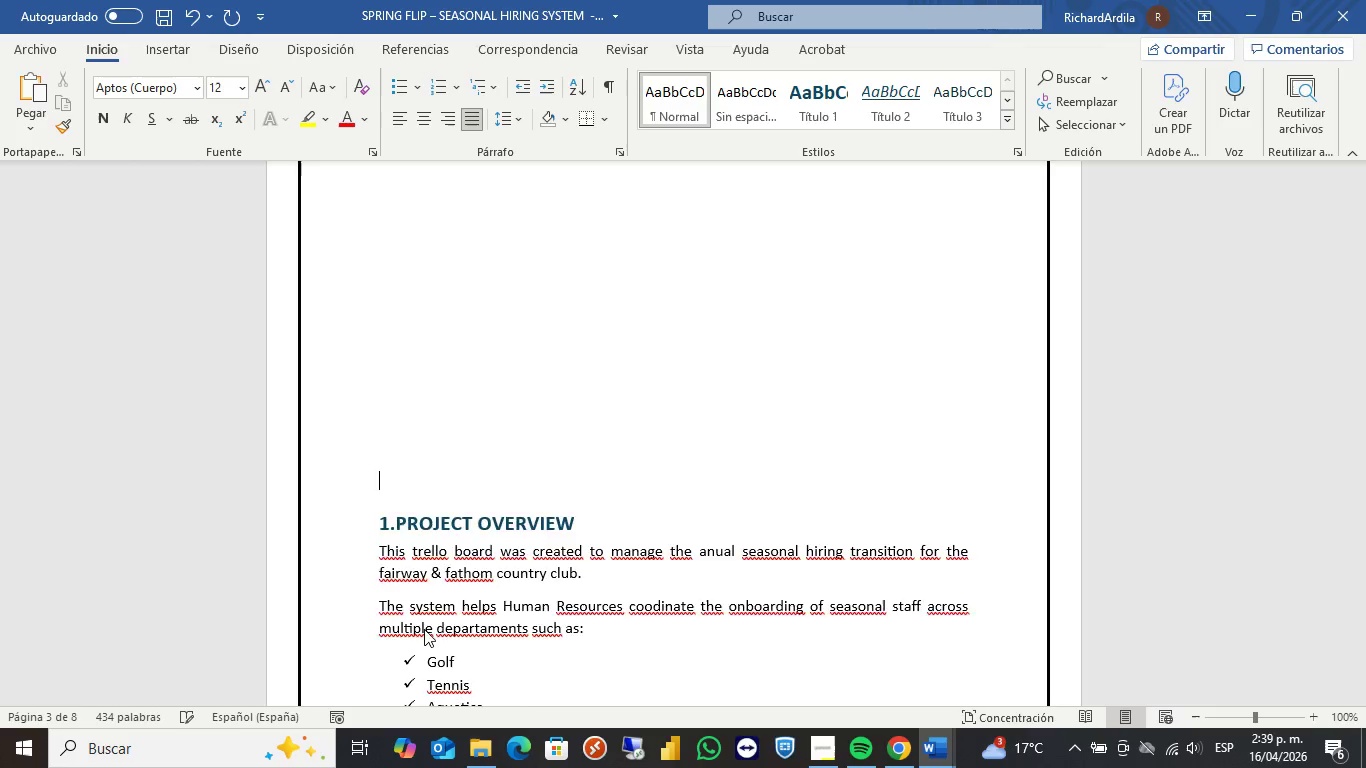 
key(Backspace)
 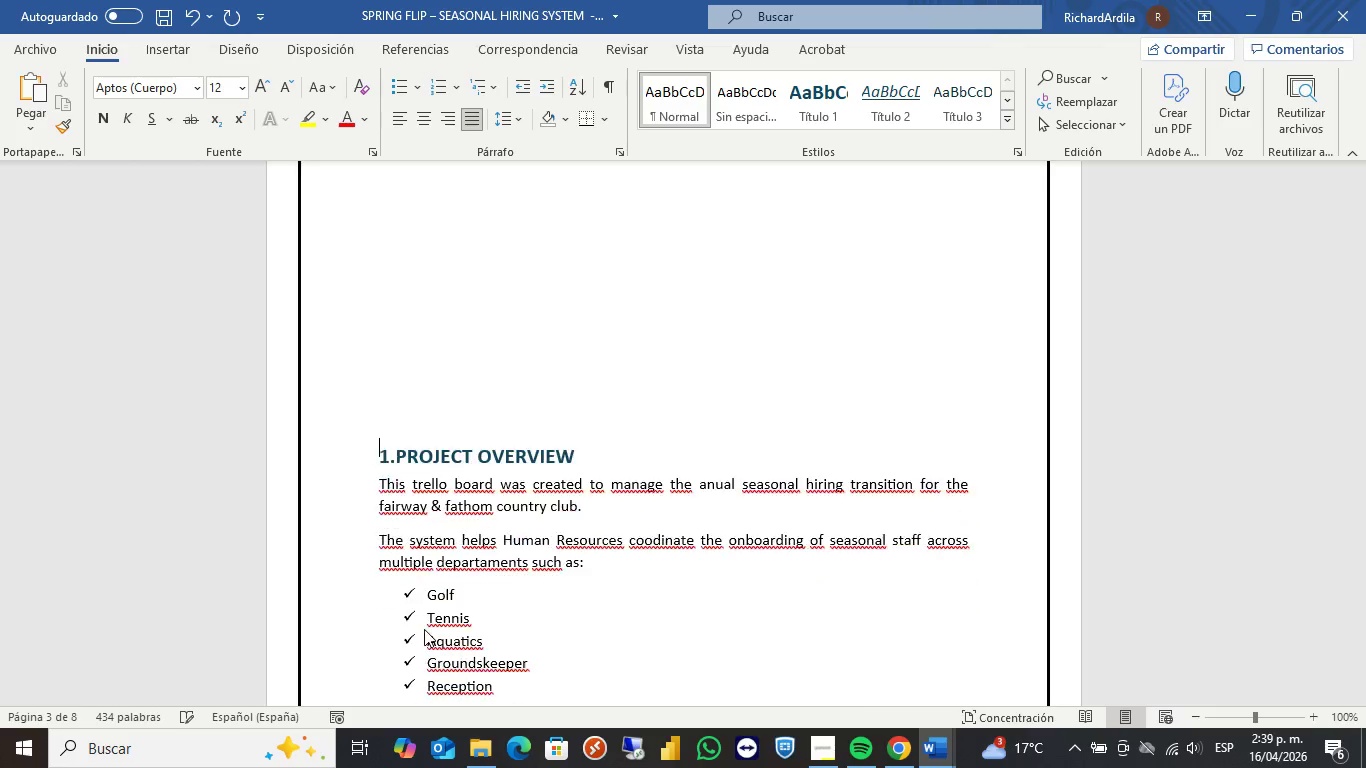 
key(Backspace)
 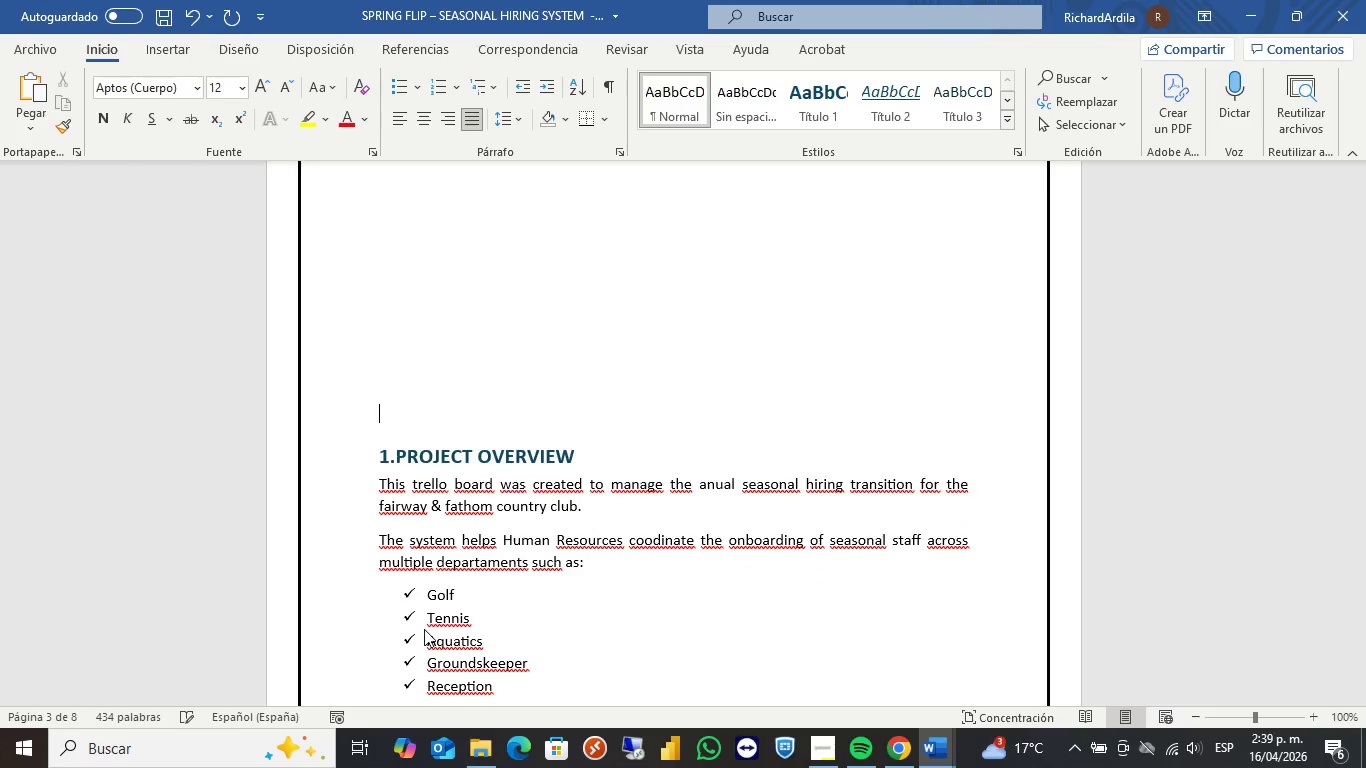 
key(Backspace)
 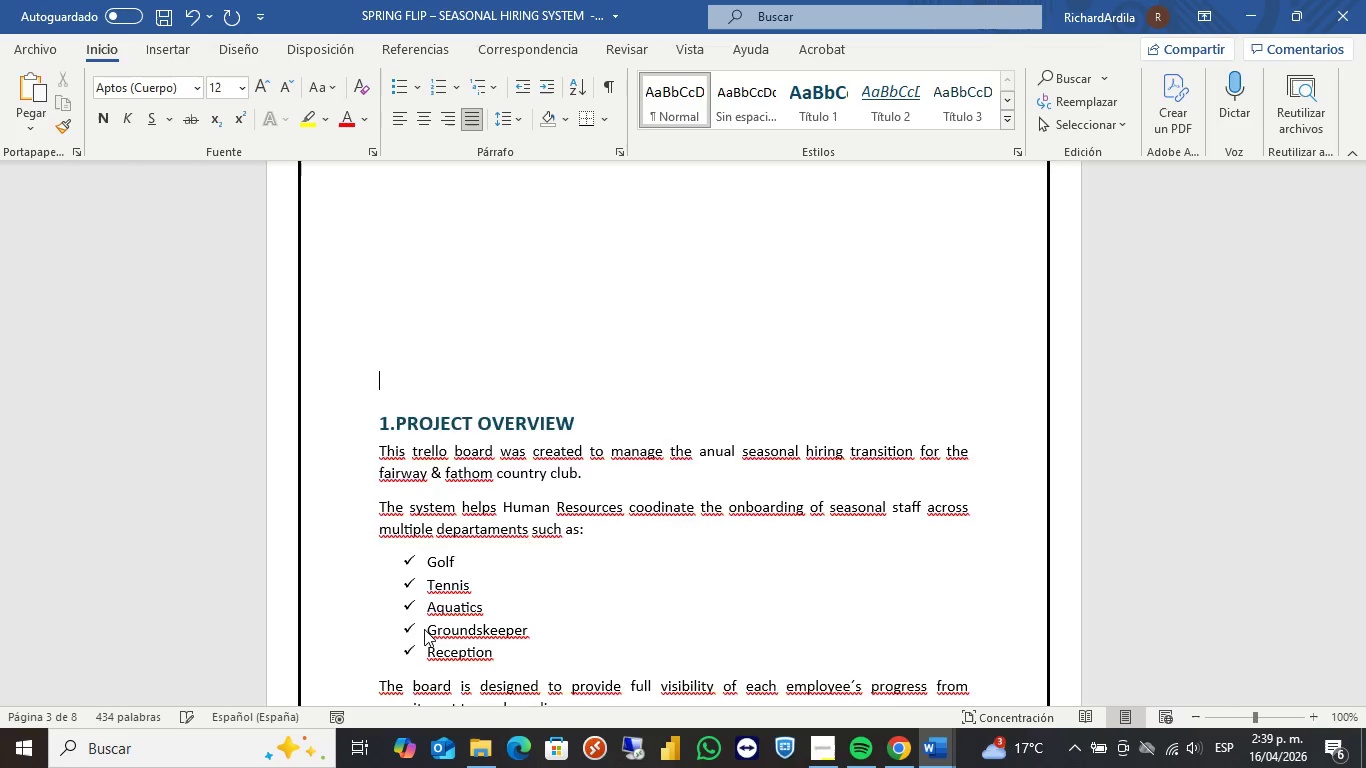 
key(Backspace)
 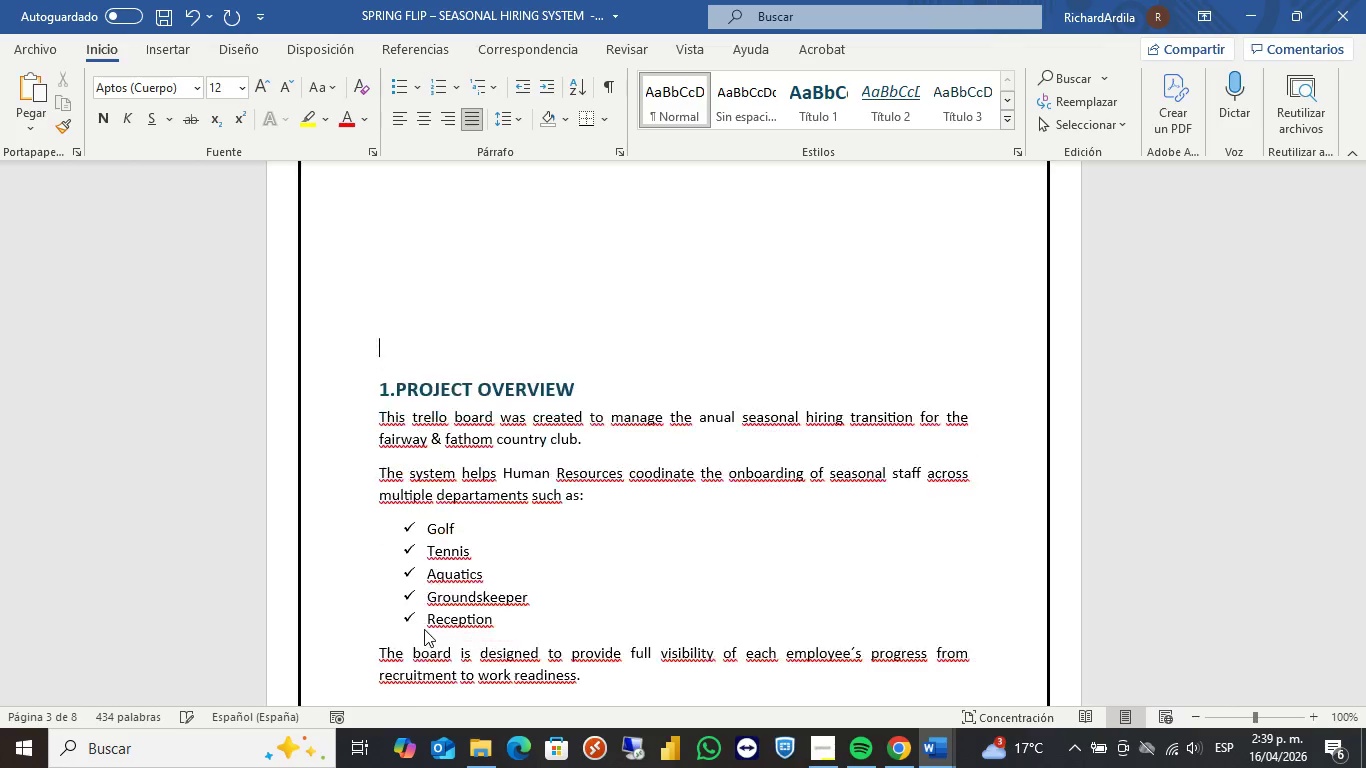 
key(Backspace)
 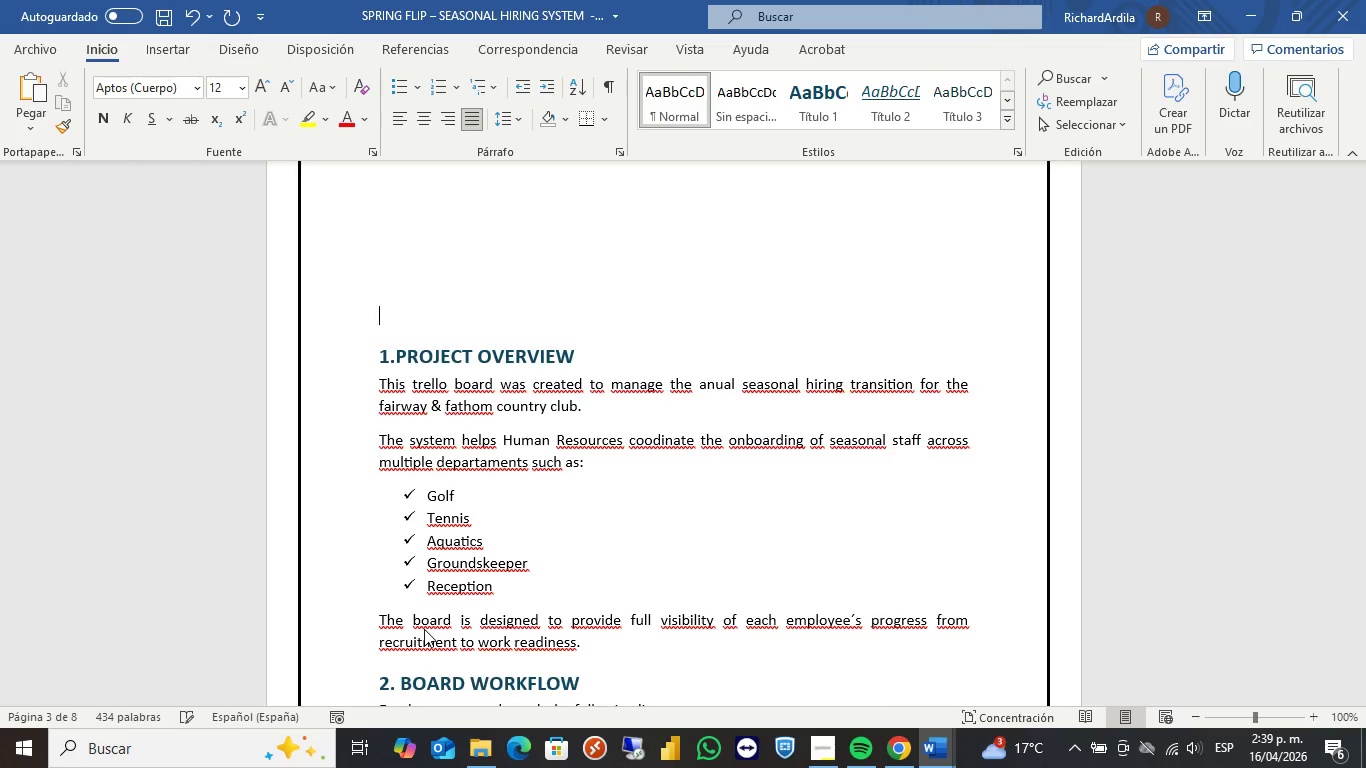 
key(Backspace)
 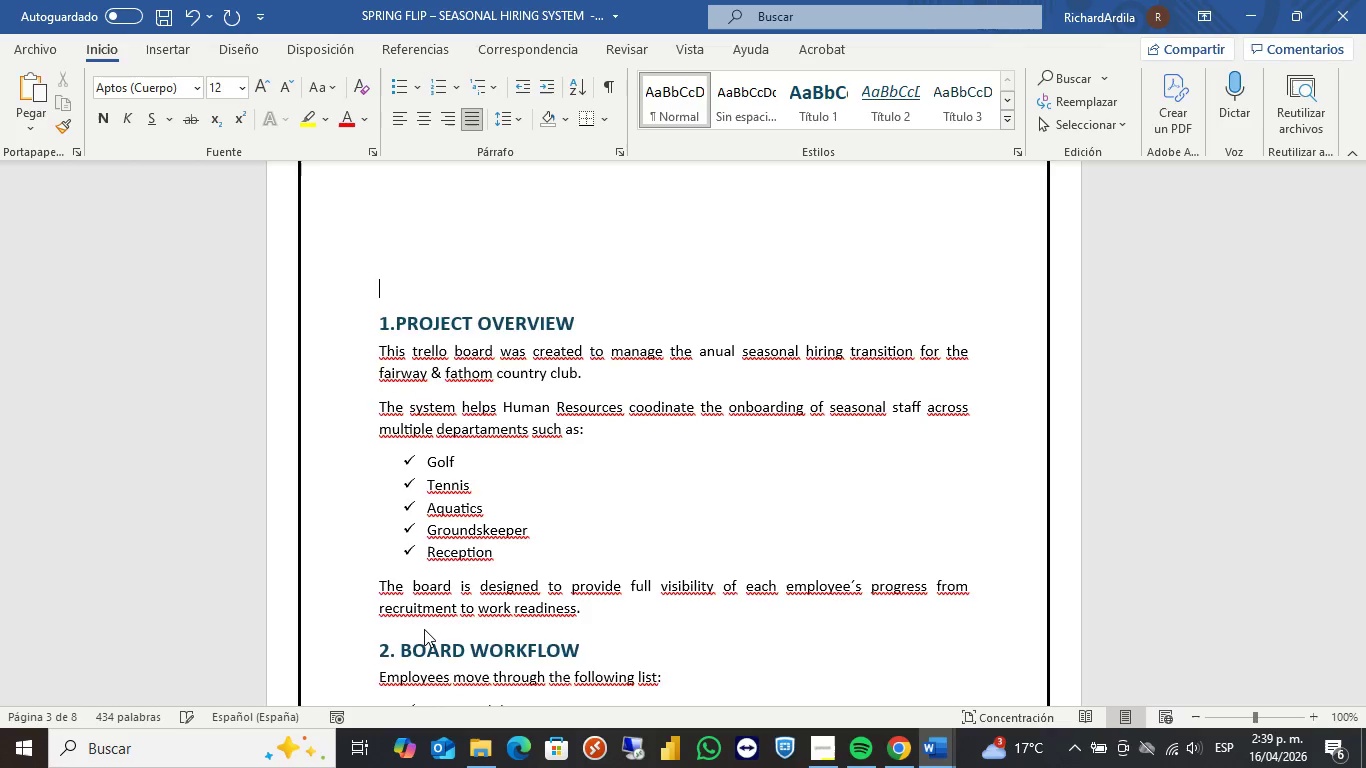 
key(Backspace)
 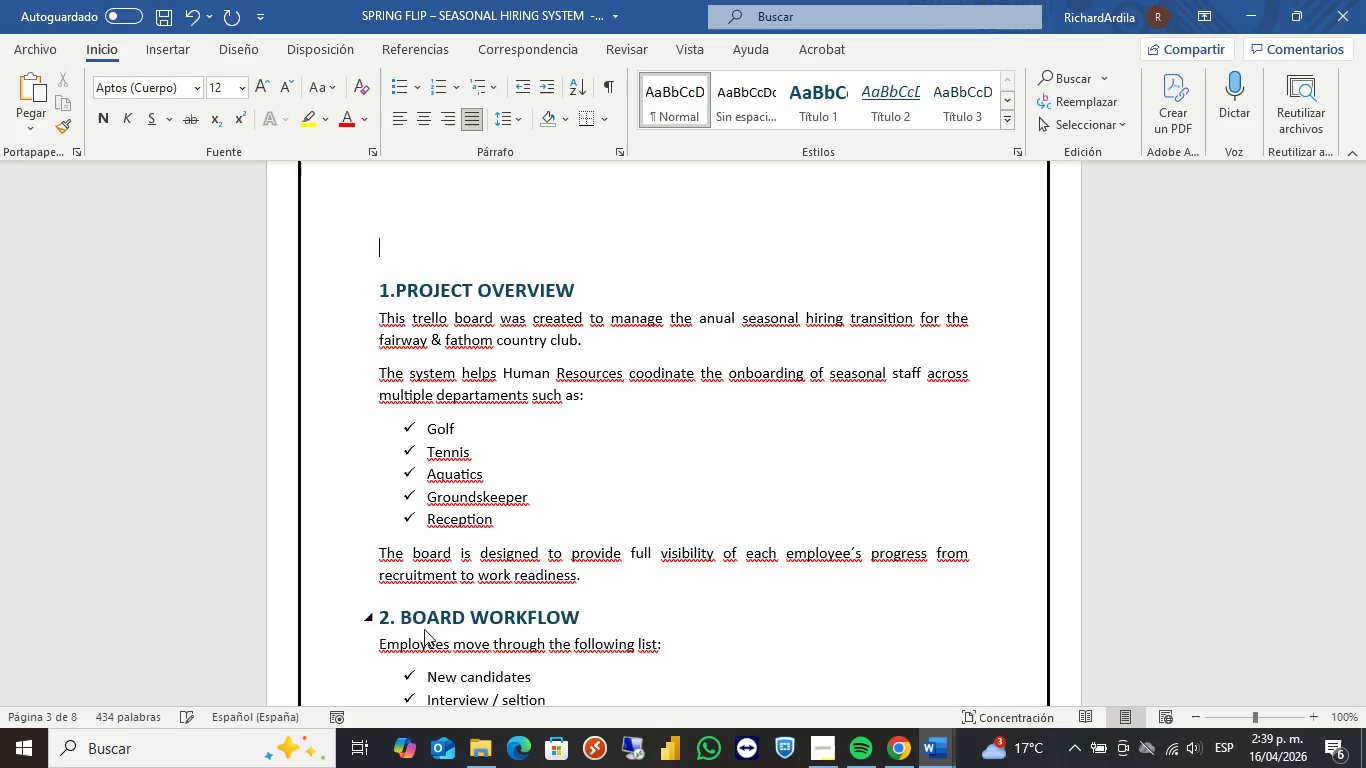 
key(Backspace)
 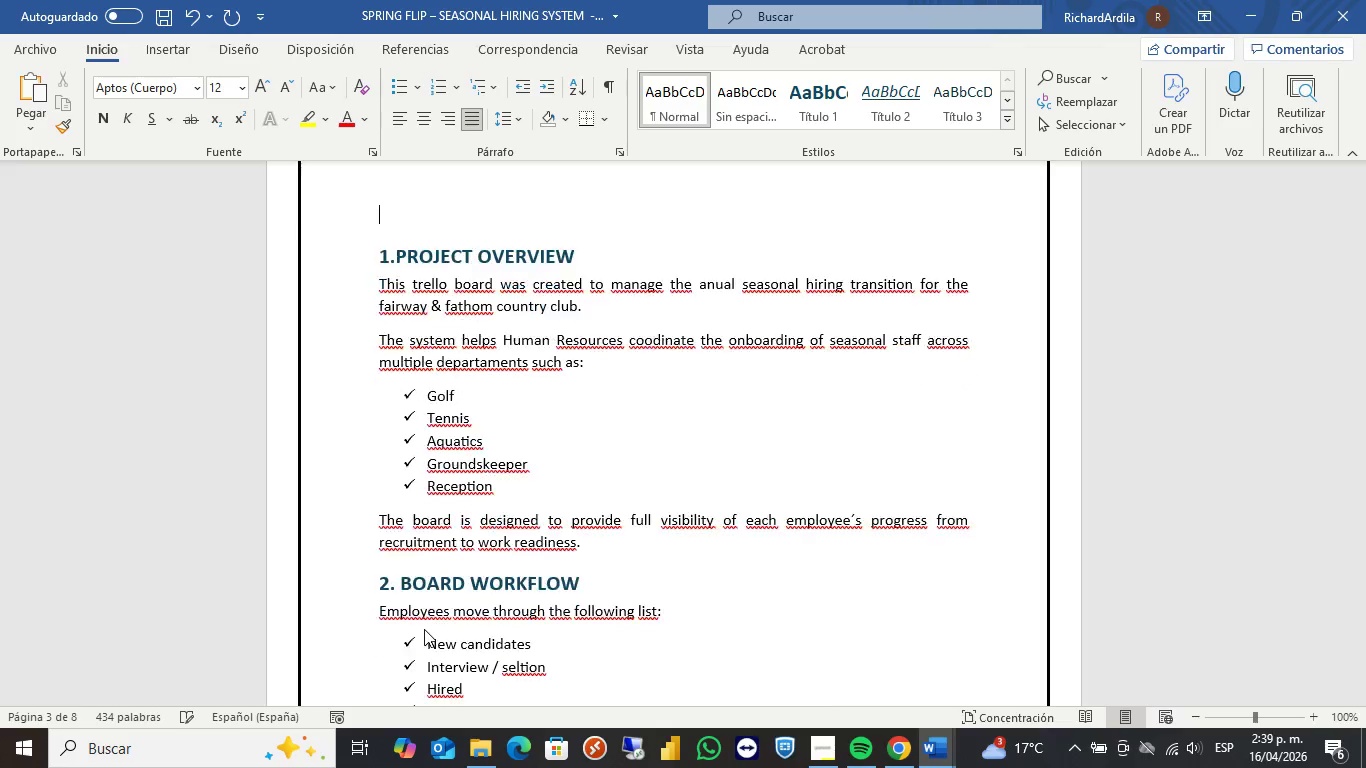 
key(Backspace)
 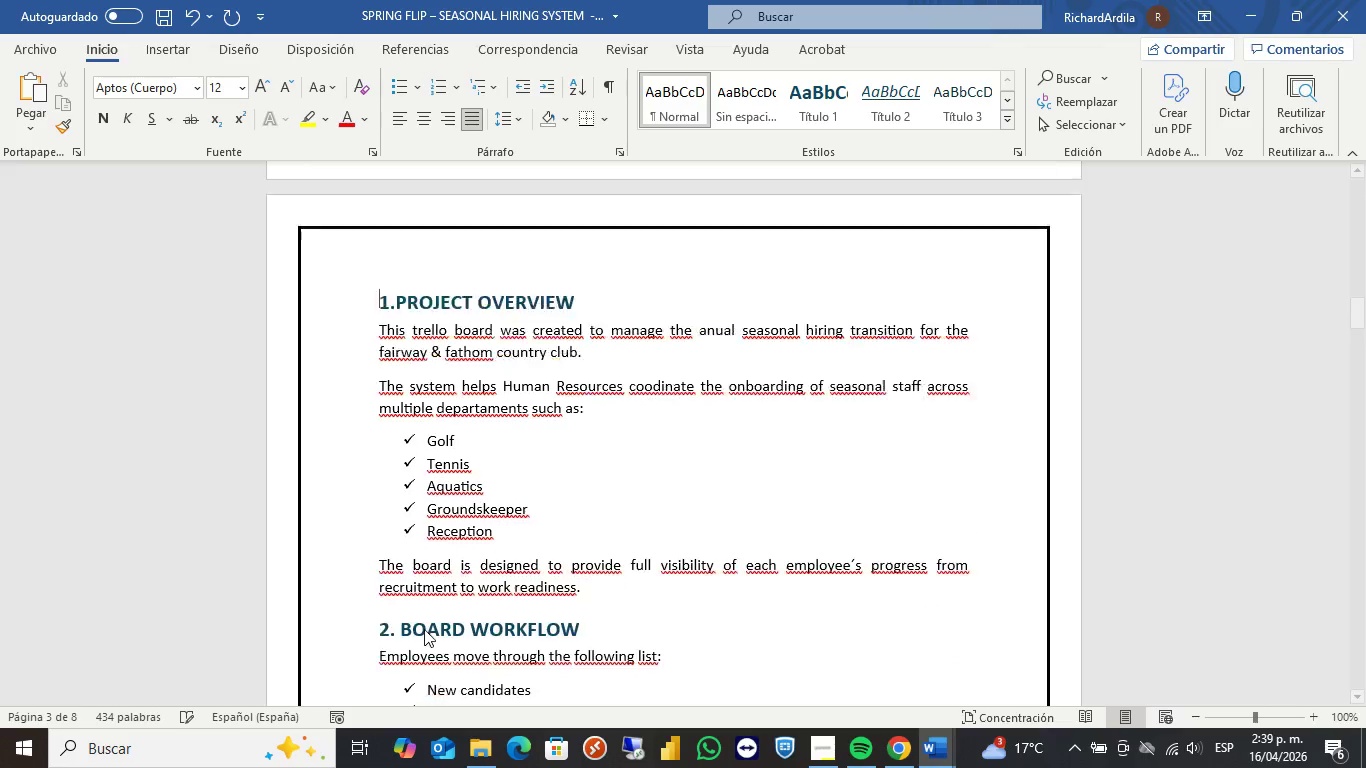 
scroll: coordinate [490, 528], scroll_direction: up, amount: 11.0
 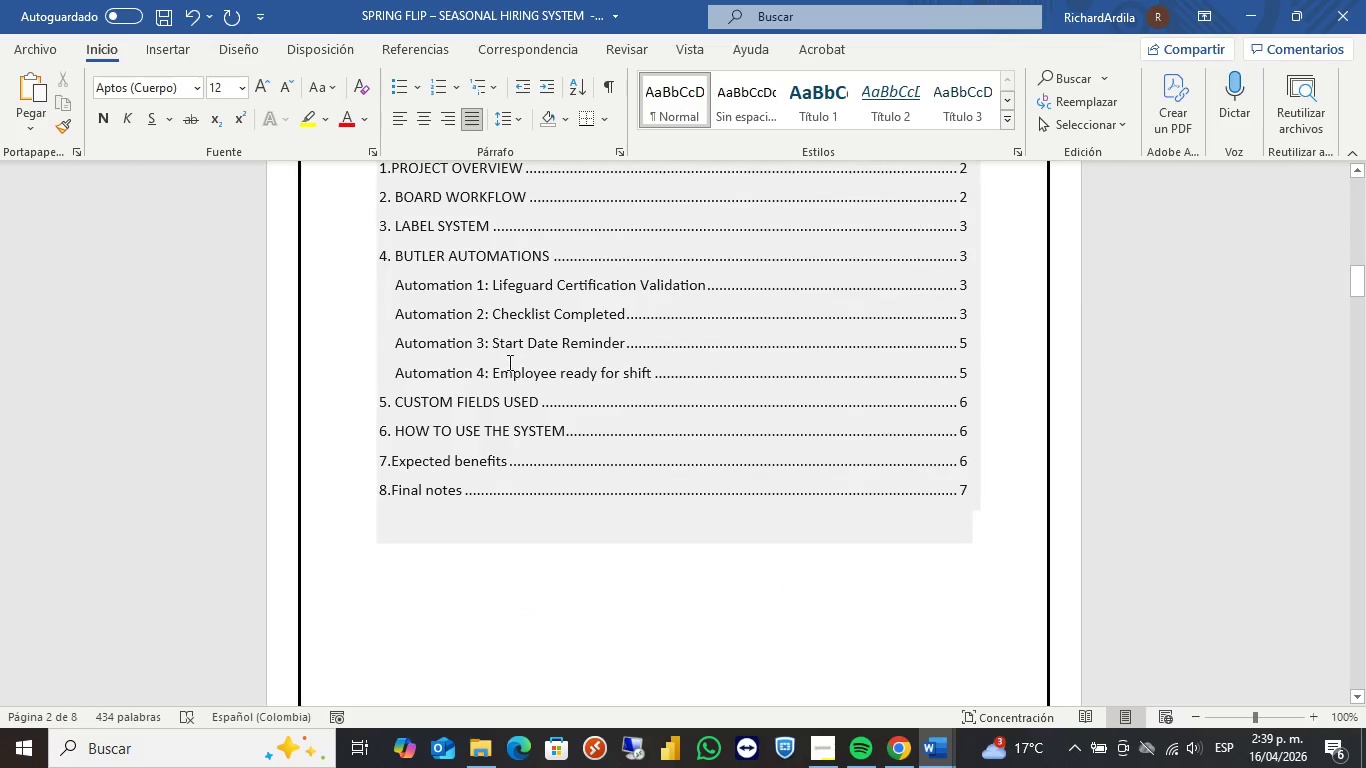 
left_click([508, 362])
 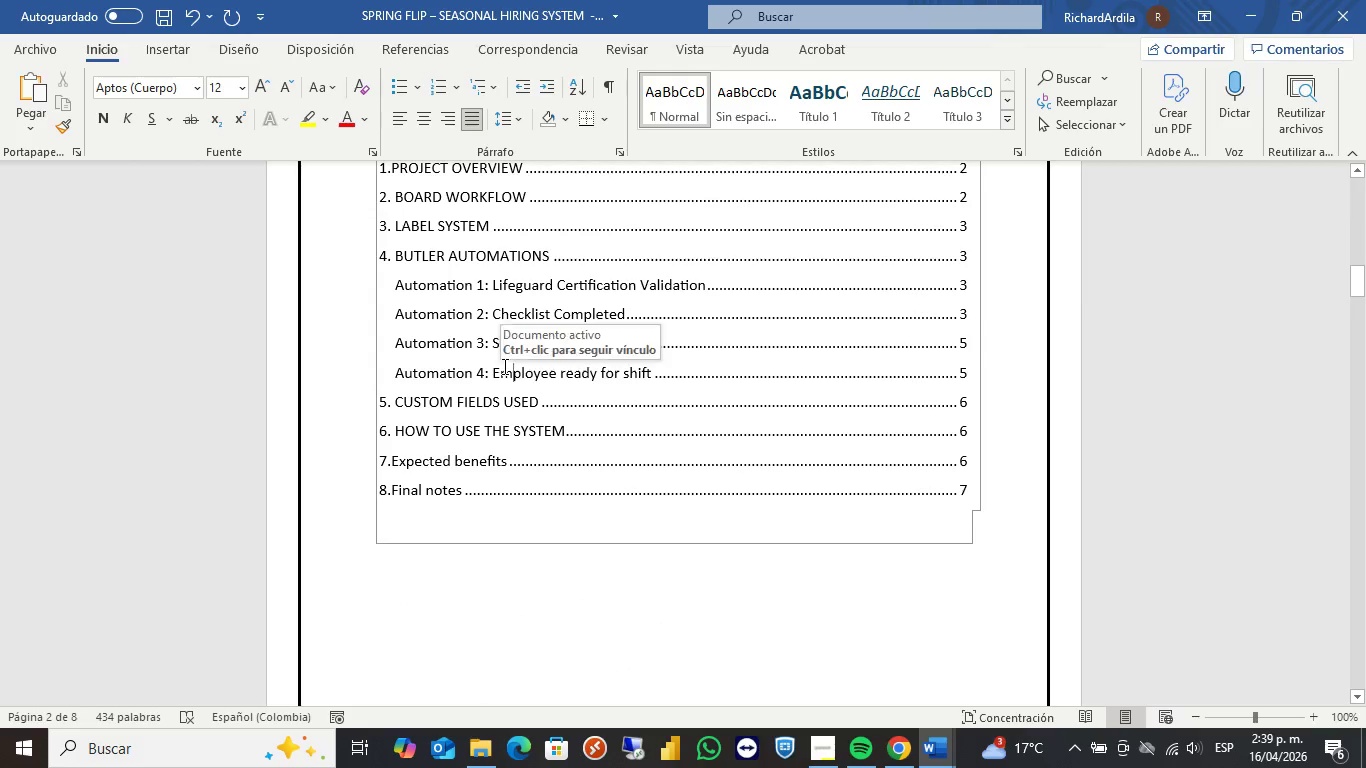 
scroll: coordinate [442, 409], scroll_direction: up, amount: 9.0
 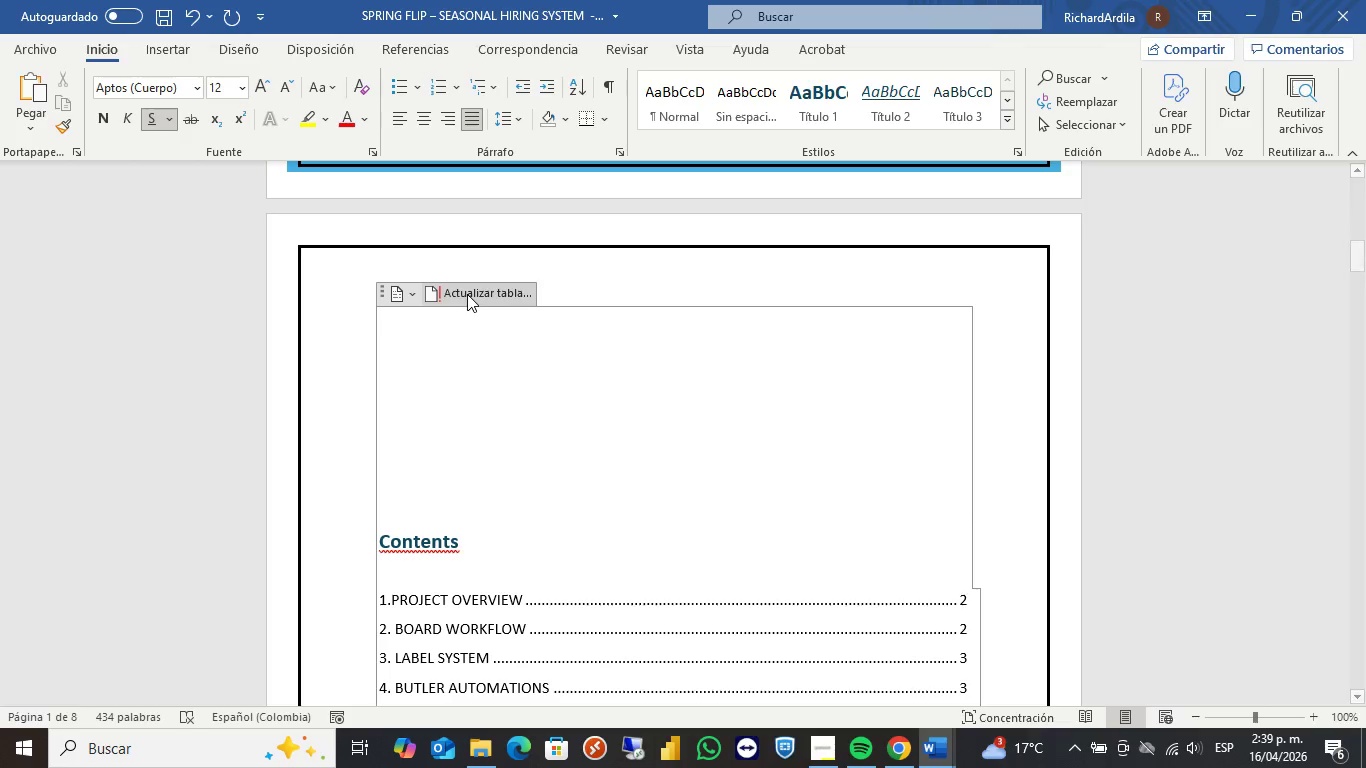 
left_click([467, 294])
 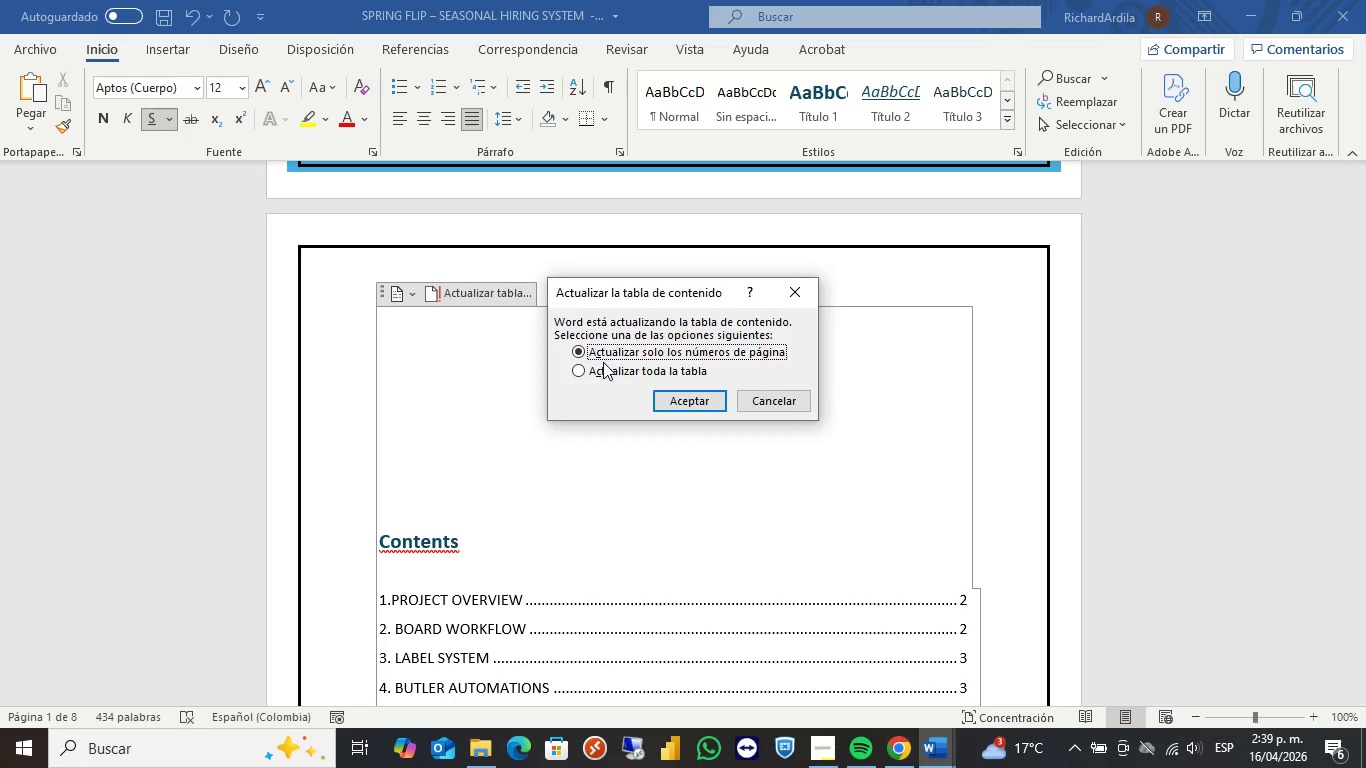 
left_click([604, 365])
 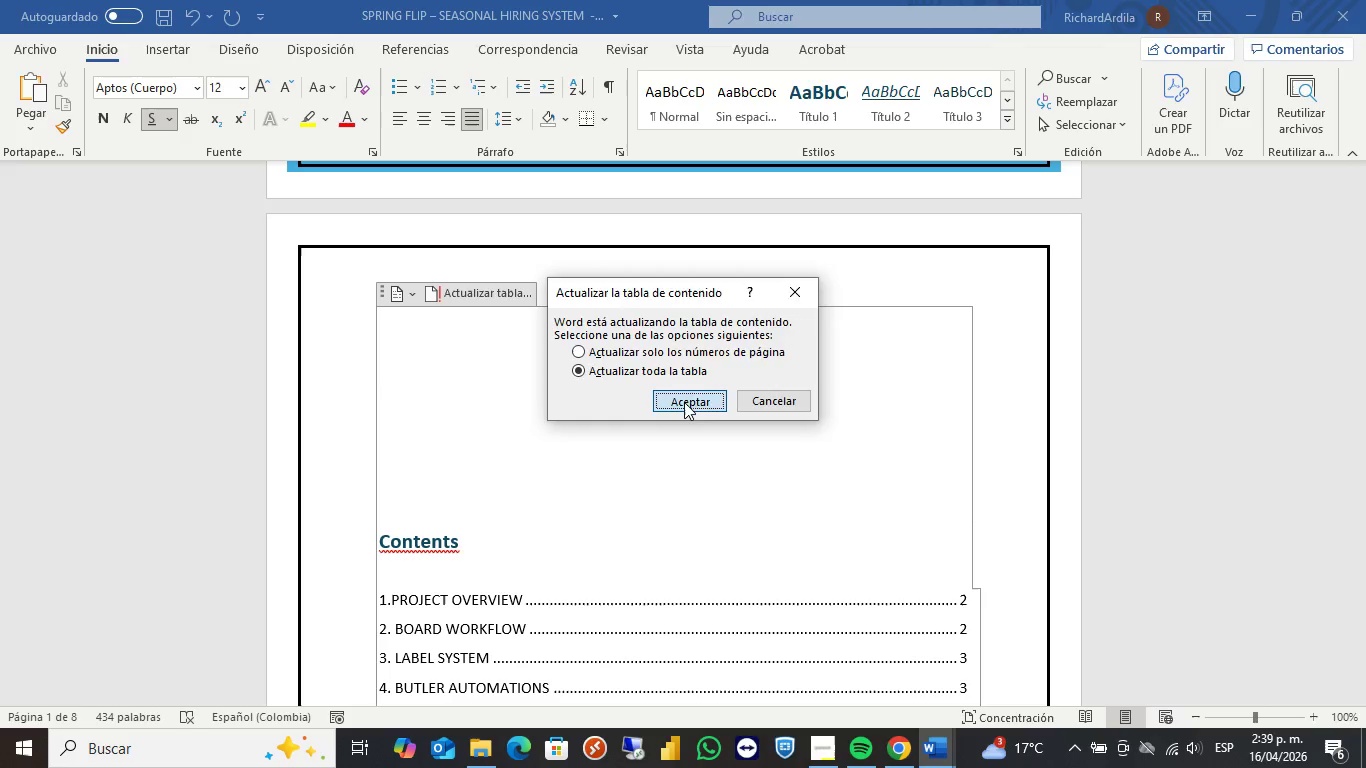 
left_click([684, 402])
 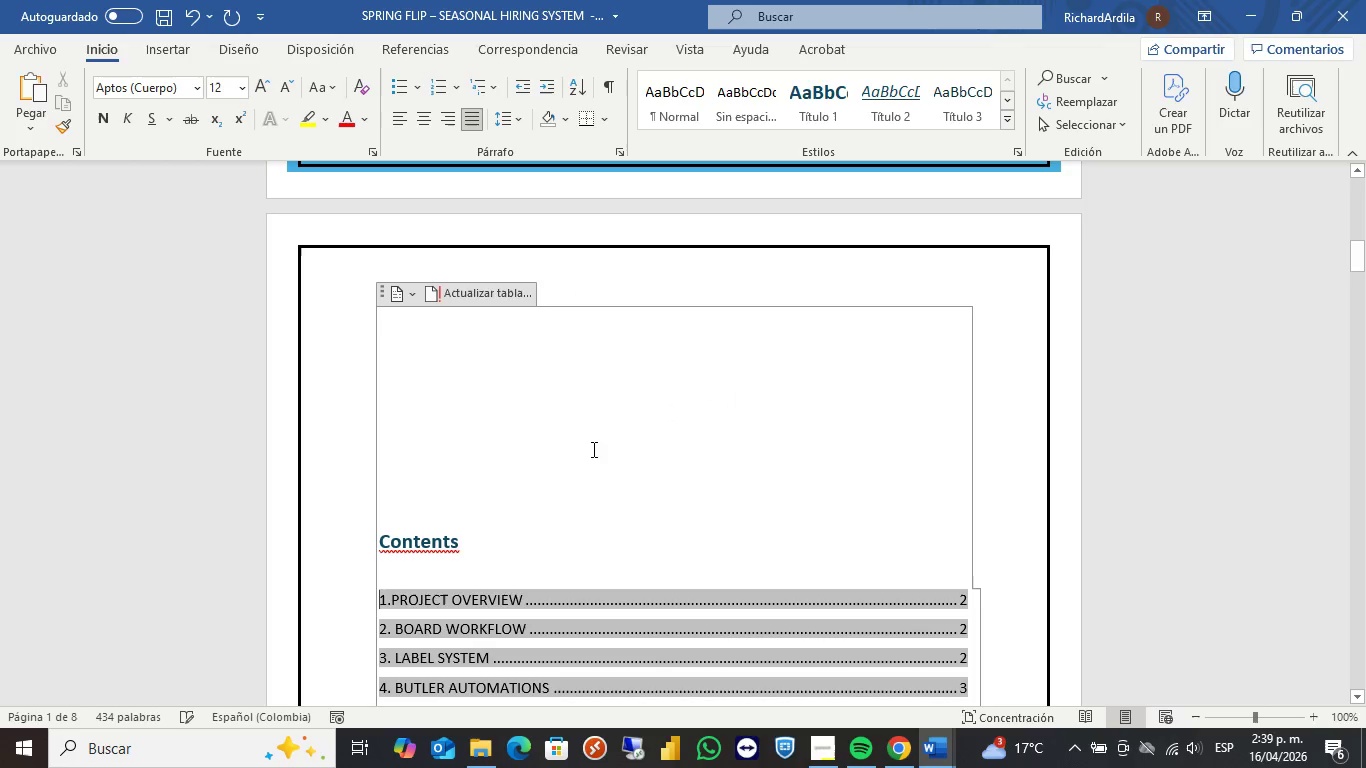 
left_click([575, 466])
 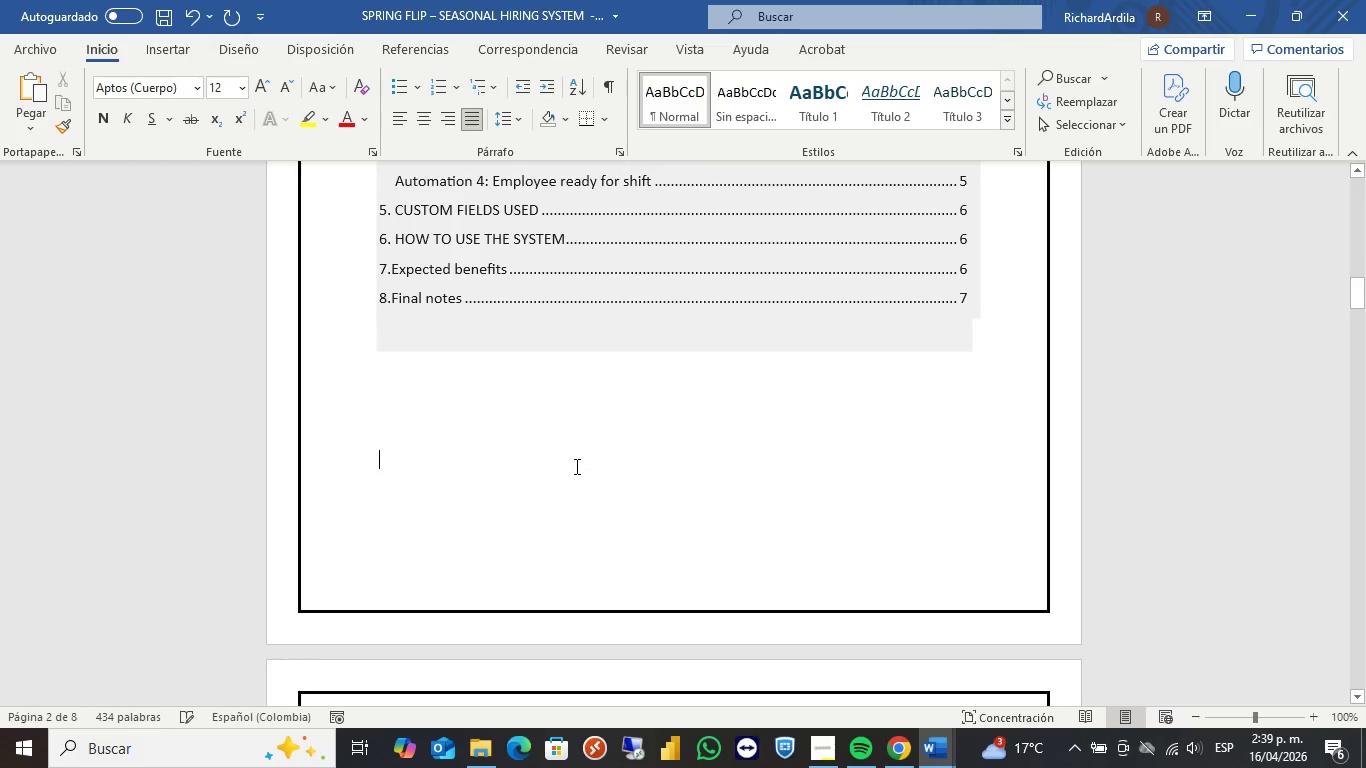 
scroll: coordinate [589, 451], scroll_direction: down, amount: 13.0
 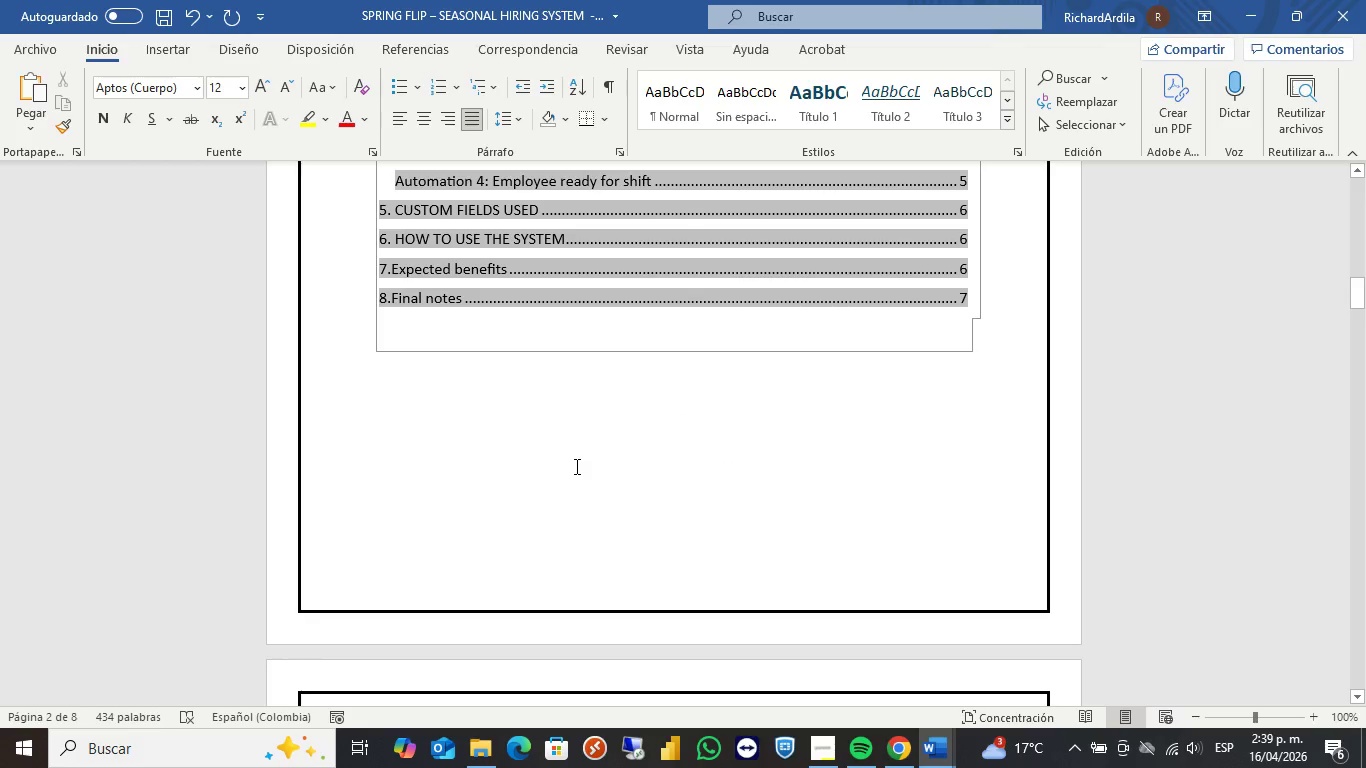 
scroll: coordinate [575, 466], scroll_direction: up, amount: 7.0
 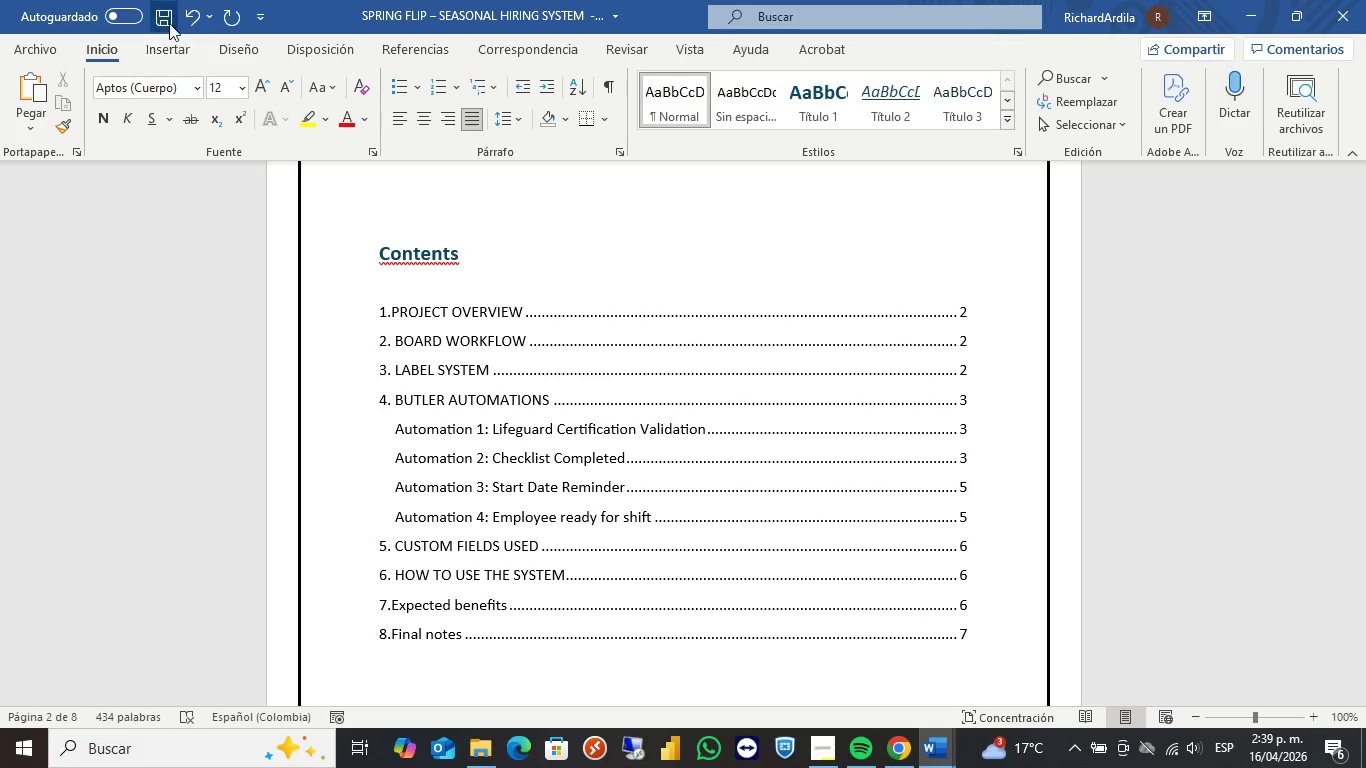 
left_click([168, 21])
 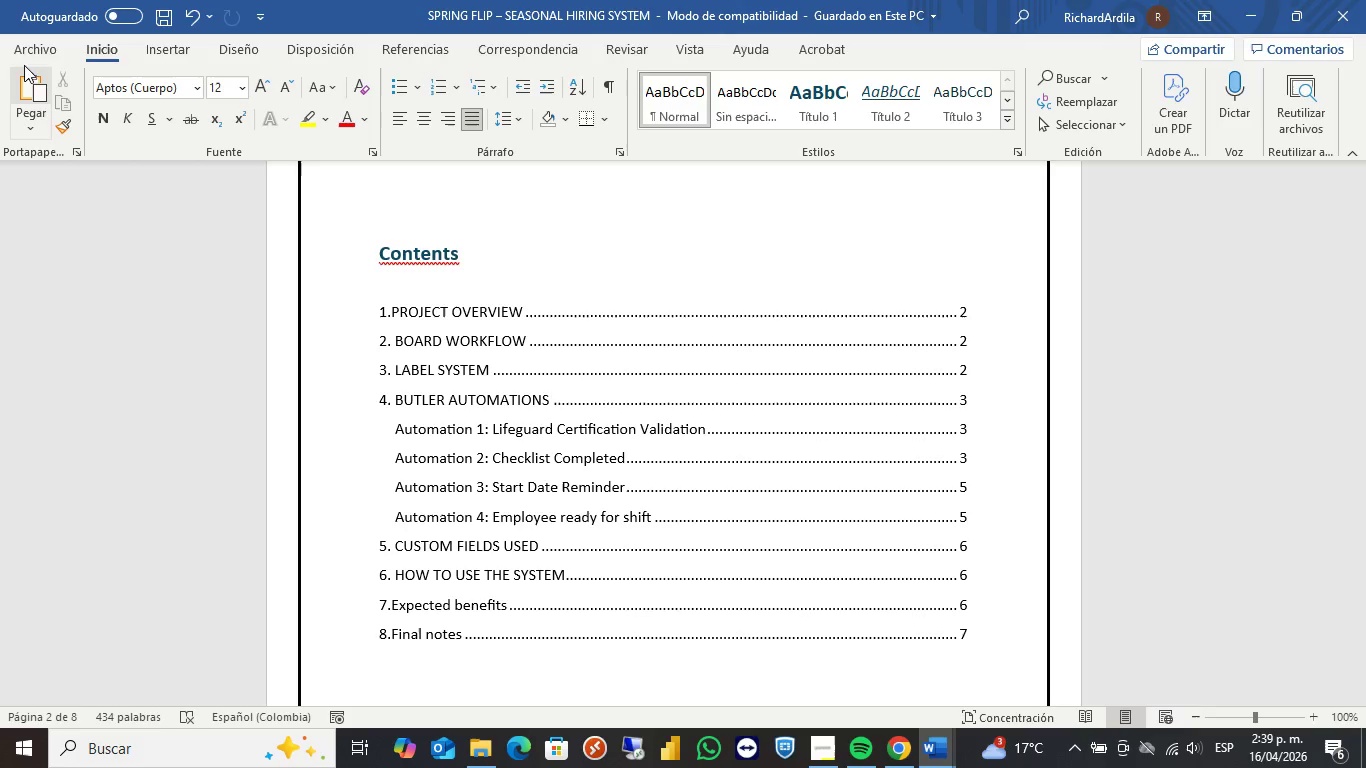 
left_click([31, 59])
 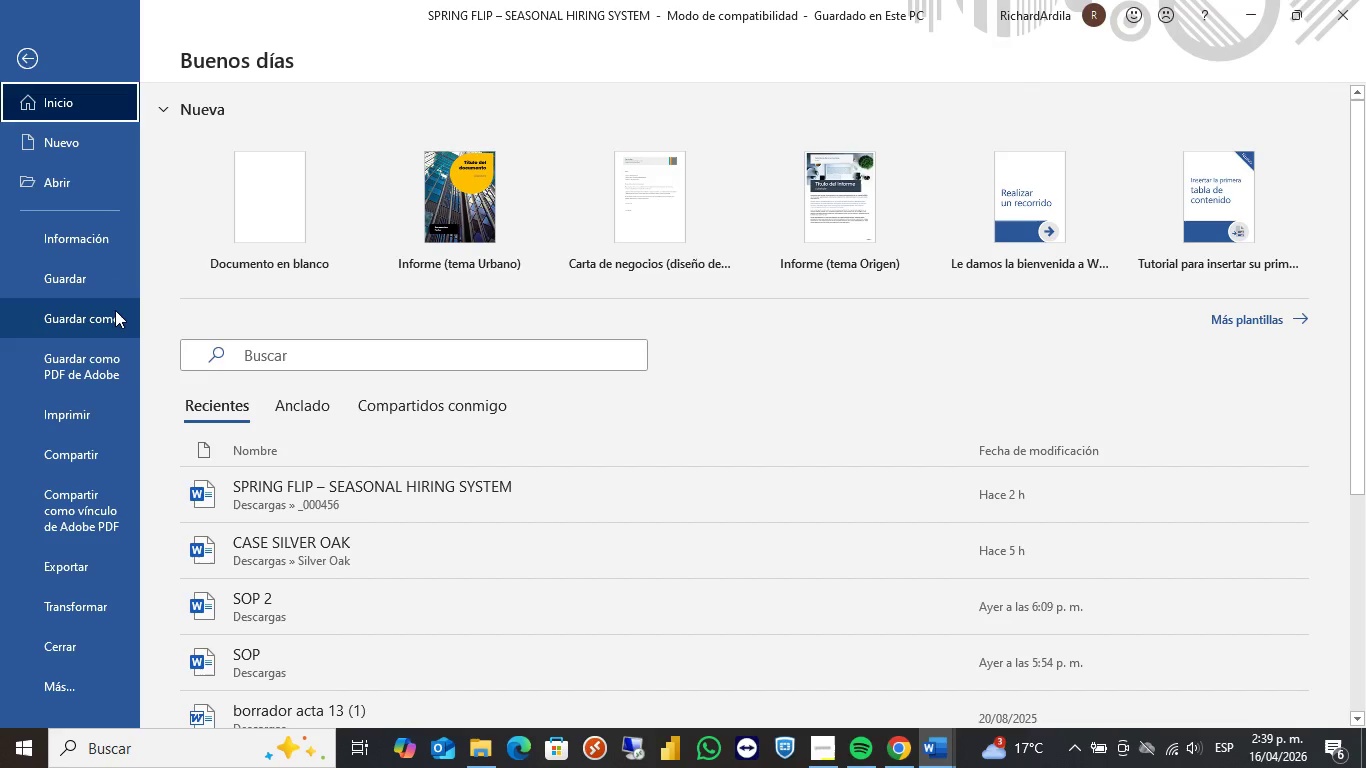 
left_click([114, 312])
 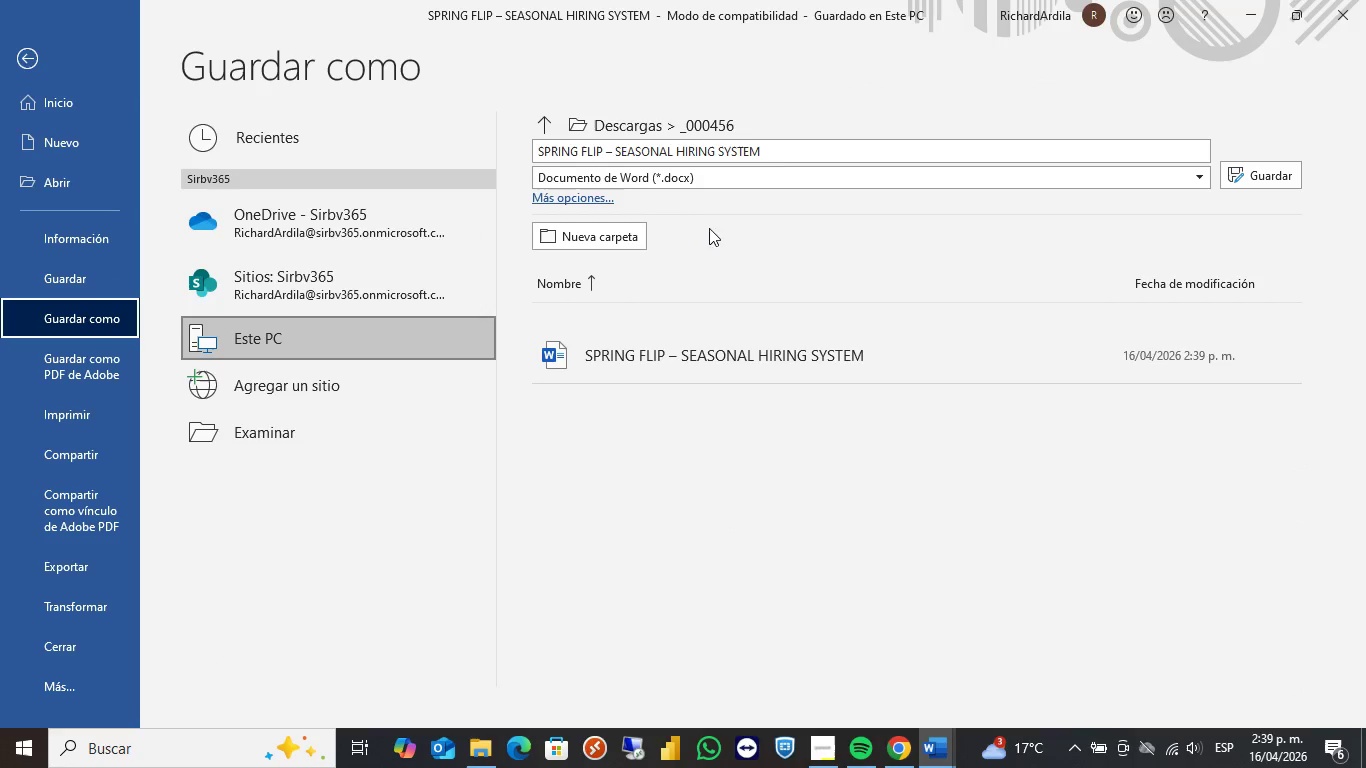 
left_click([785, 149])
 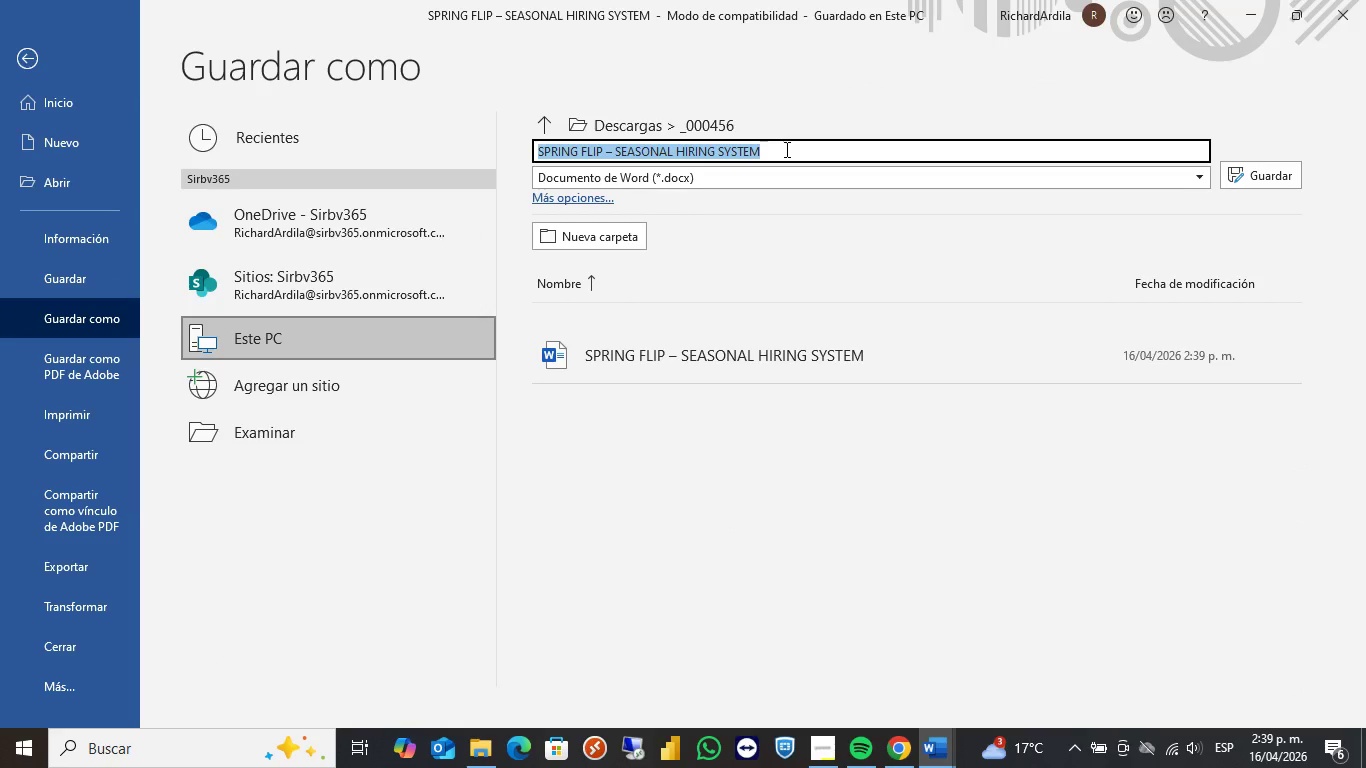 
left_click([785, 149])
 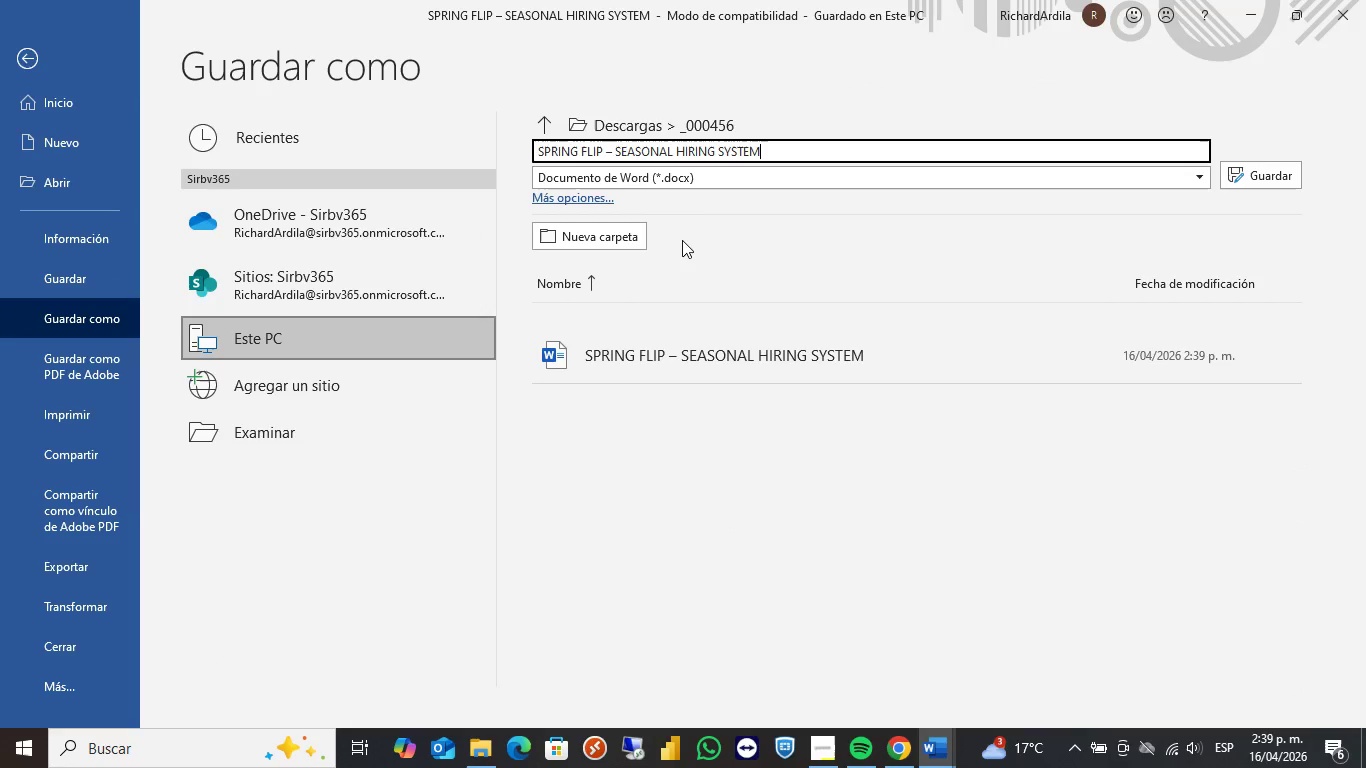 
type( completed)
 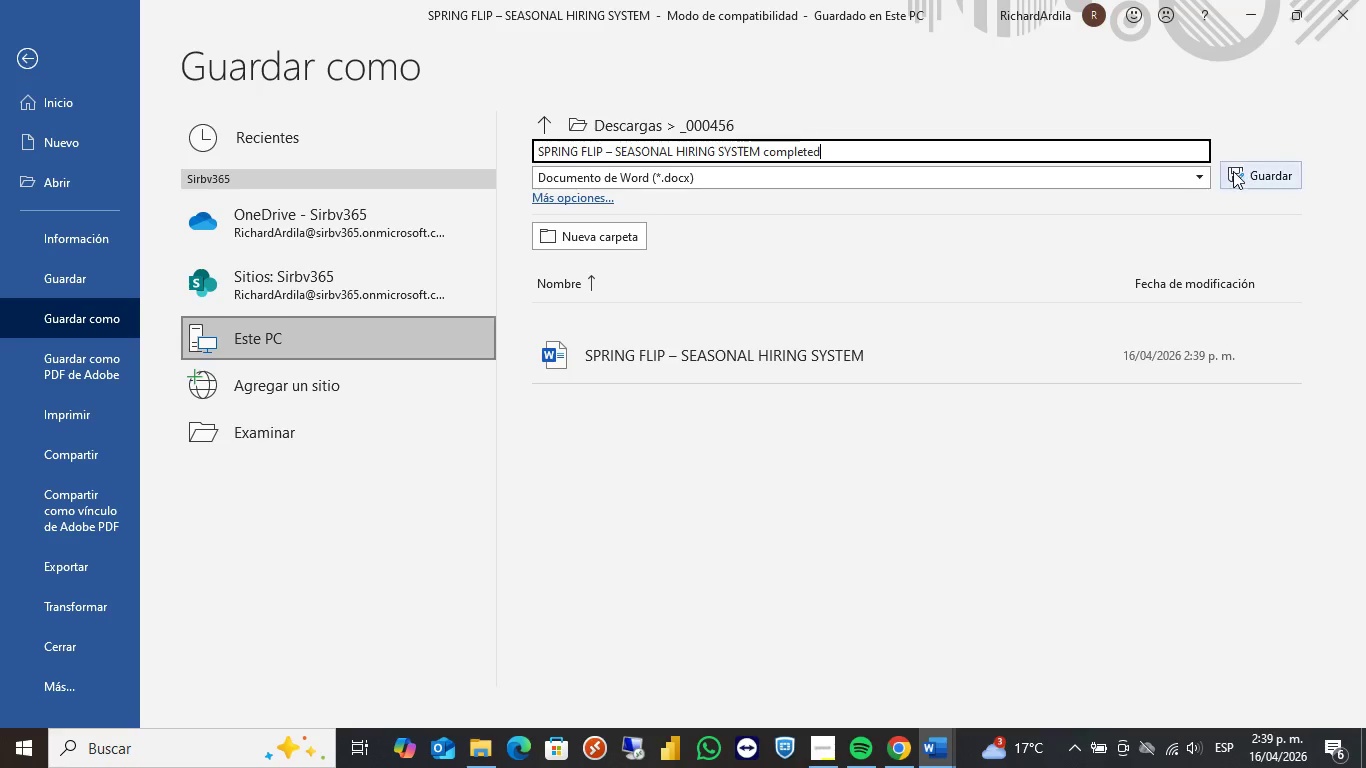 
left_click([1233, 171])
 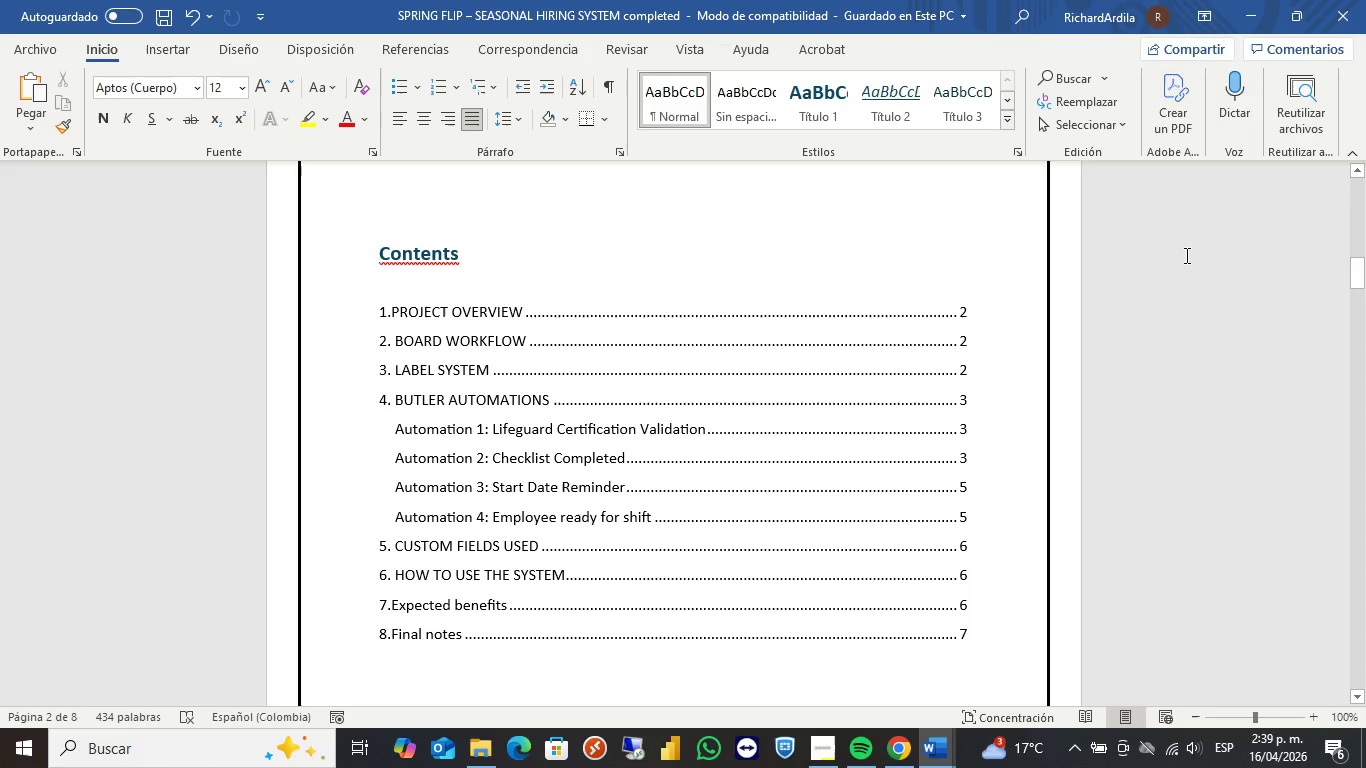 
wait(6.97)
 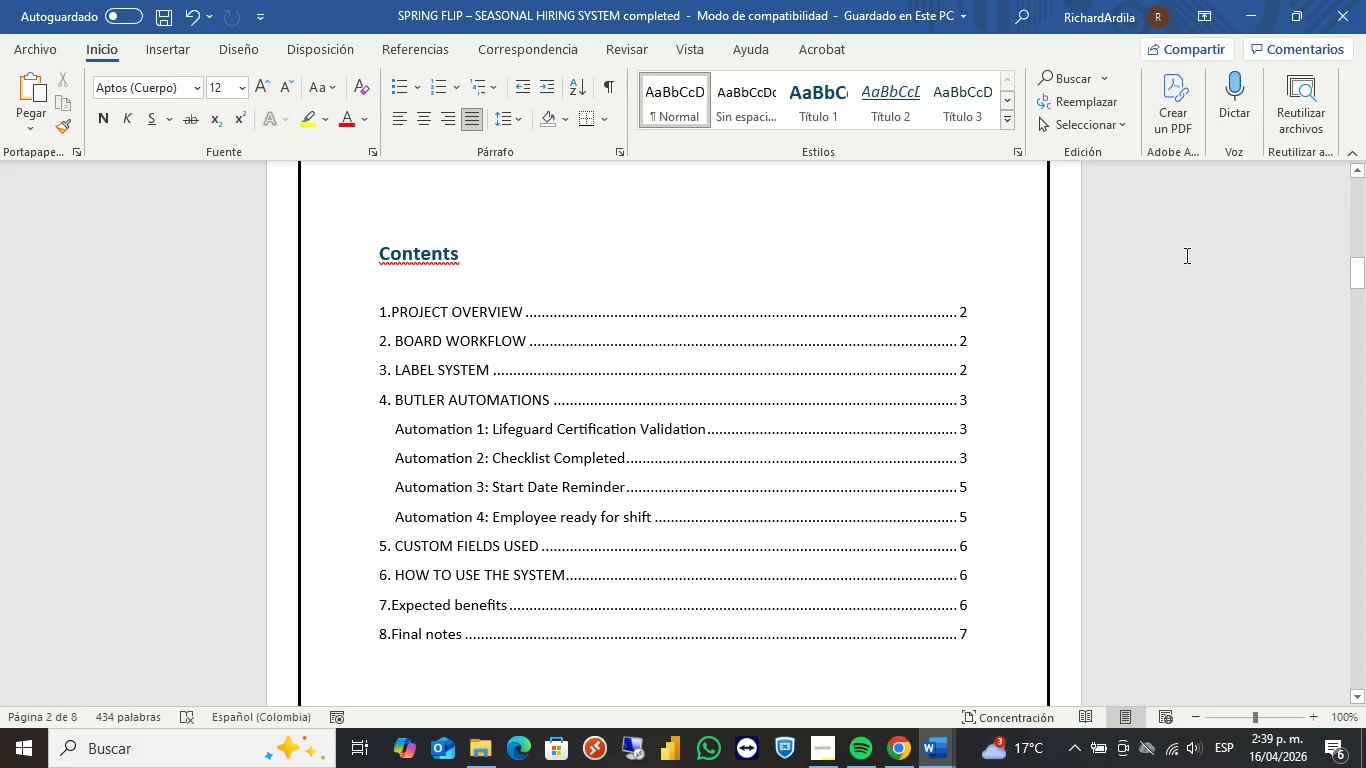 
left_click([40, 44])
 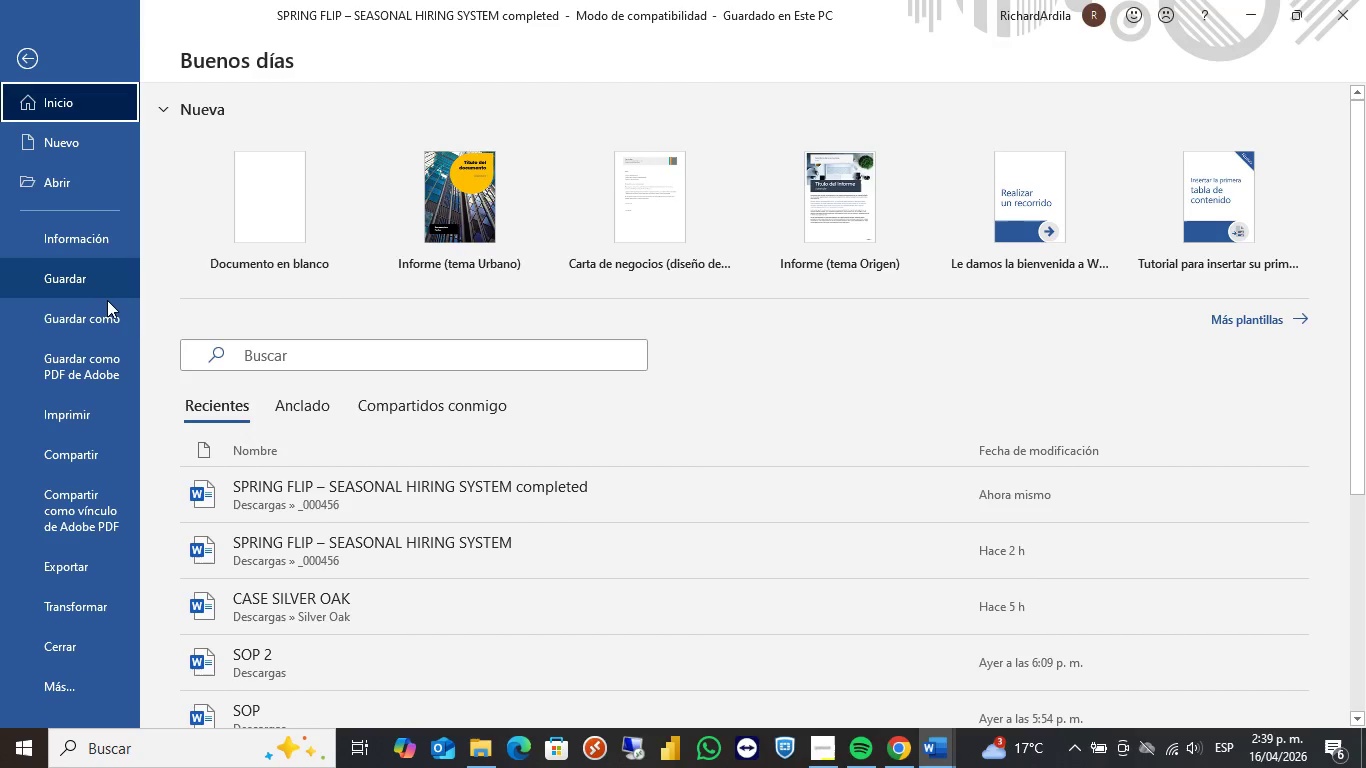 
left_click([107, 310])
 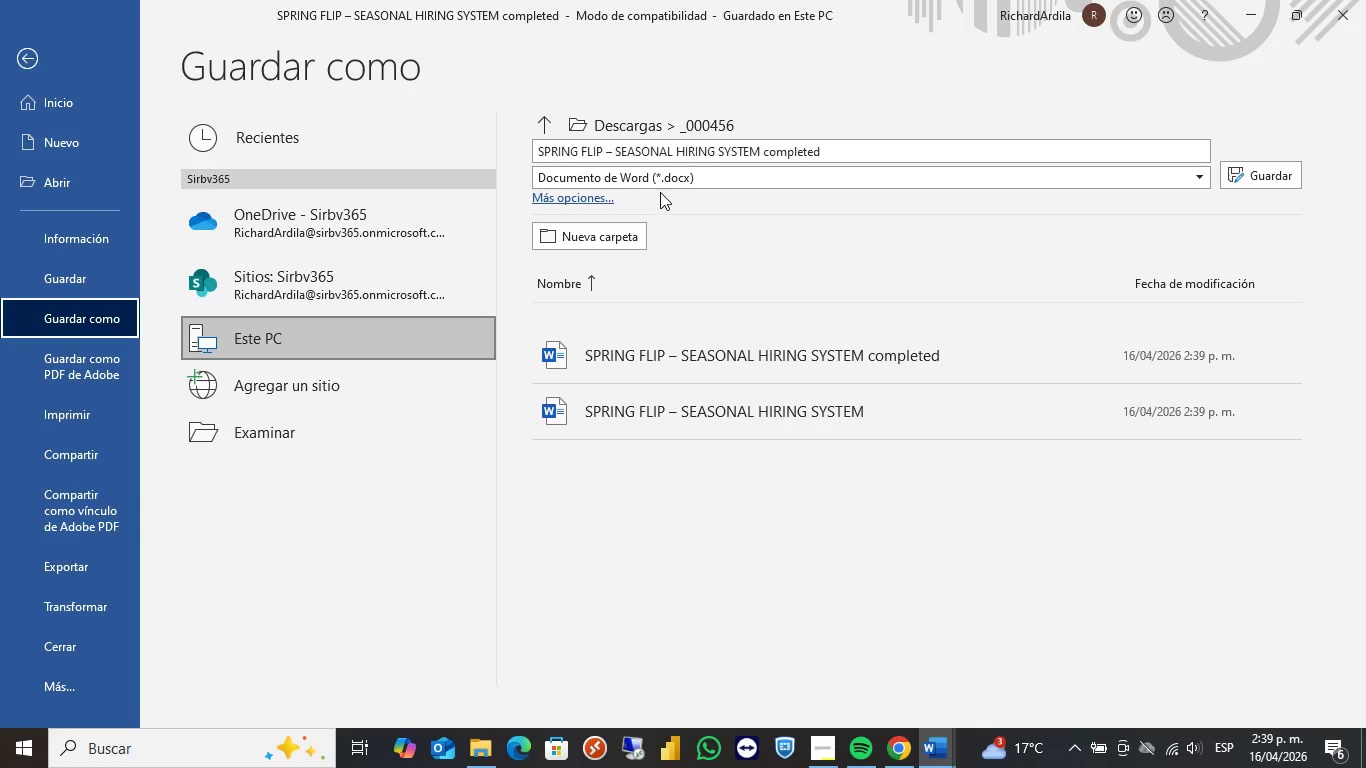 
left_click([665, 186])
 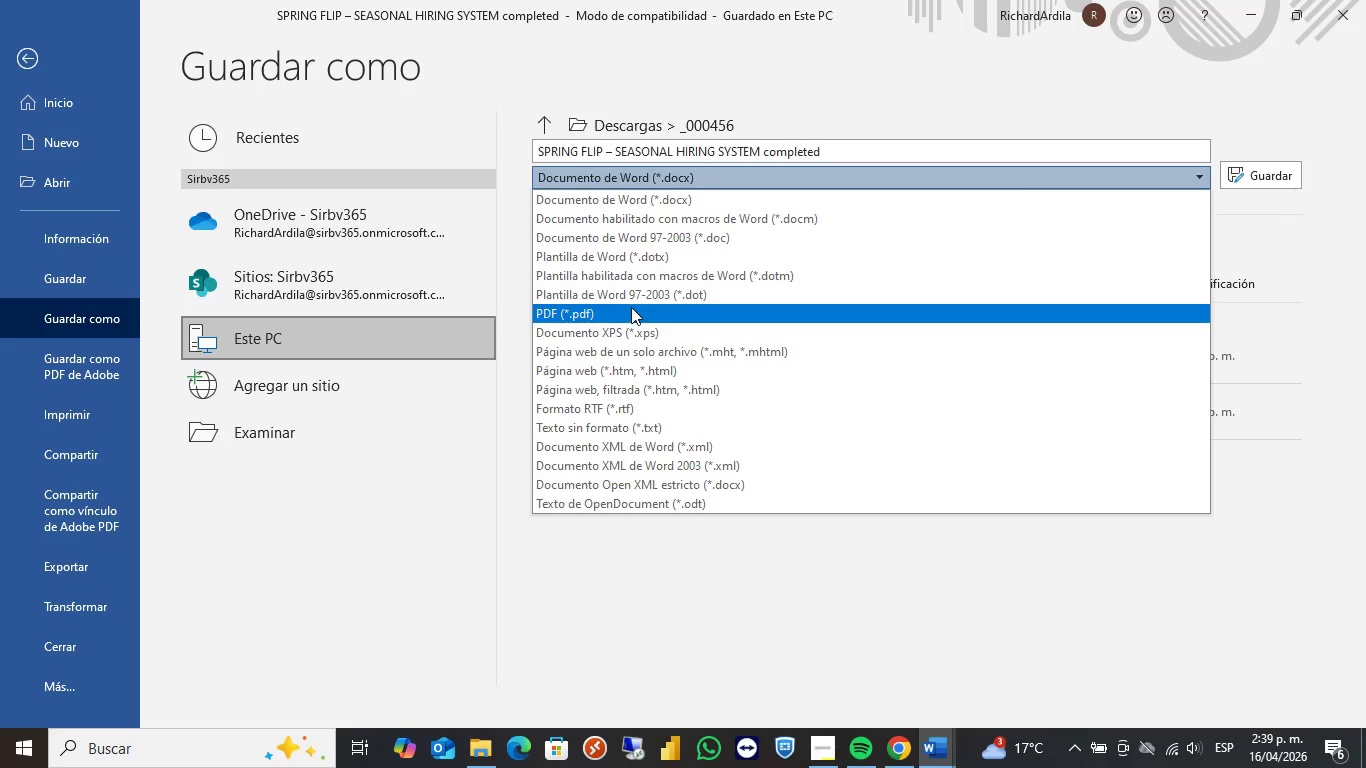 
left_click([631, 307])
 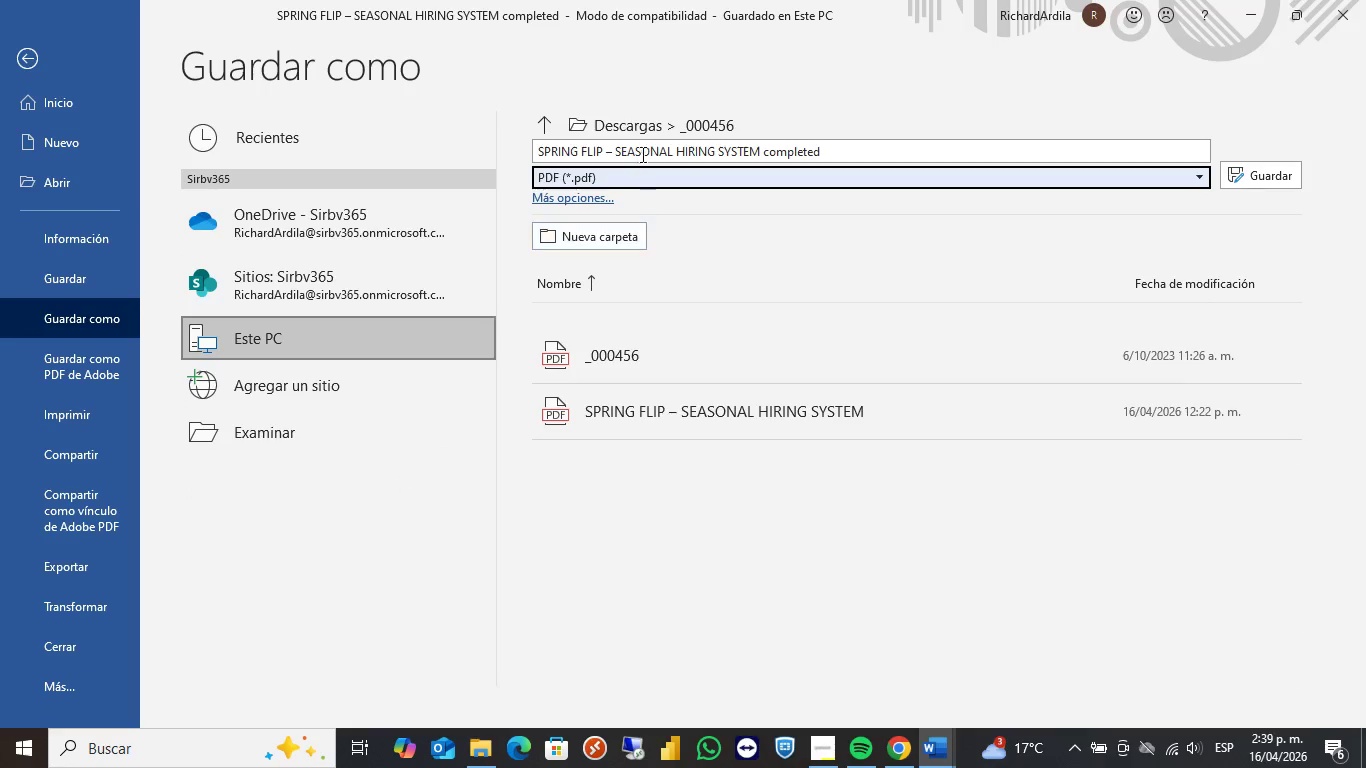 
left_click([635, 132])
 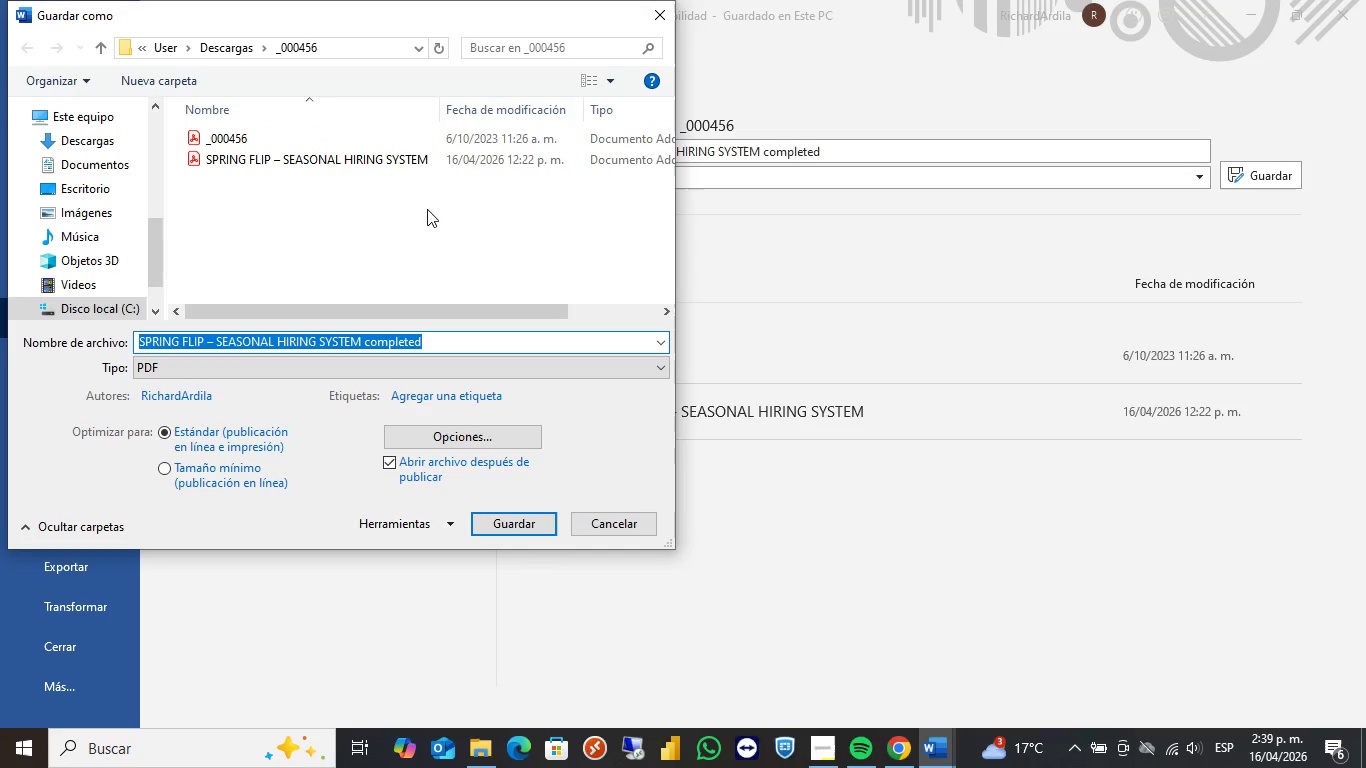 
left_click([241, 46])
 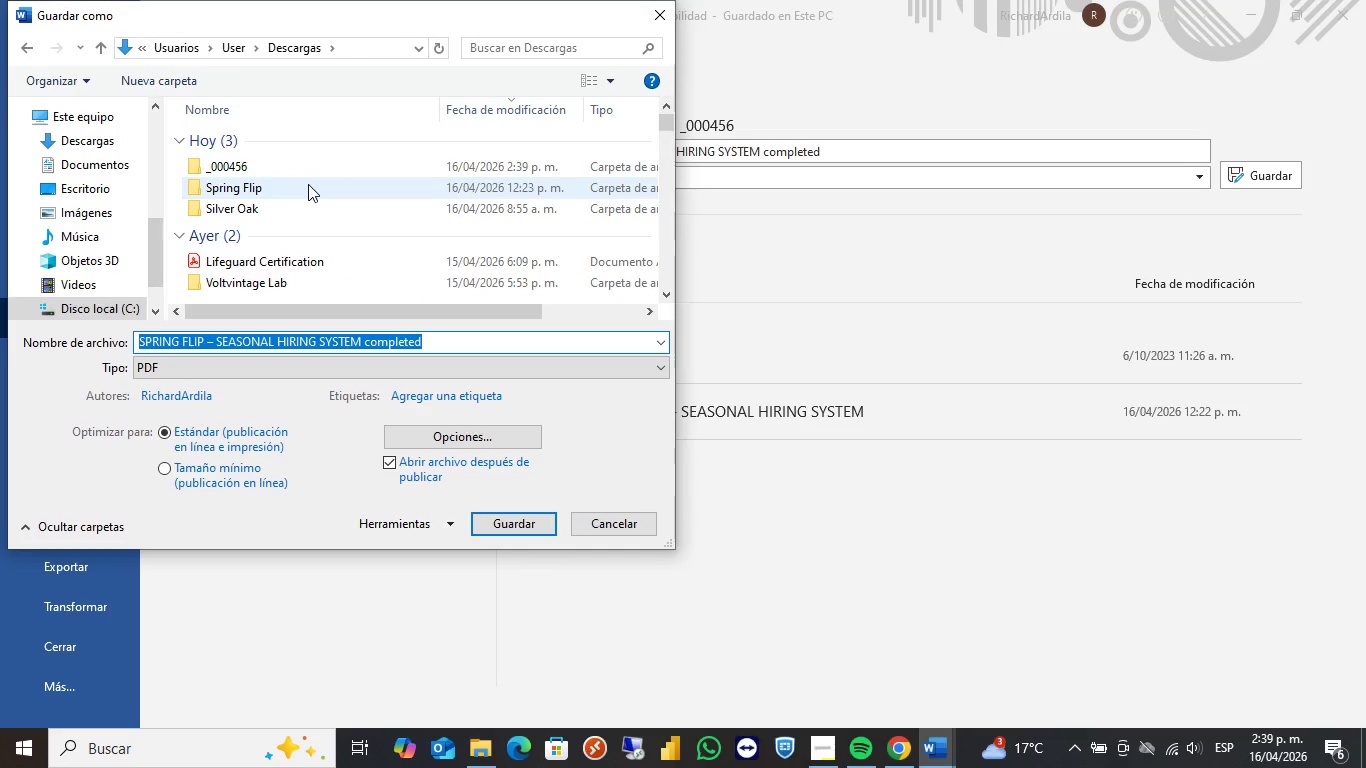 
double_click([308, 184])
 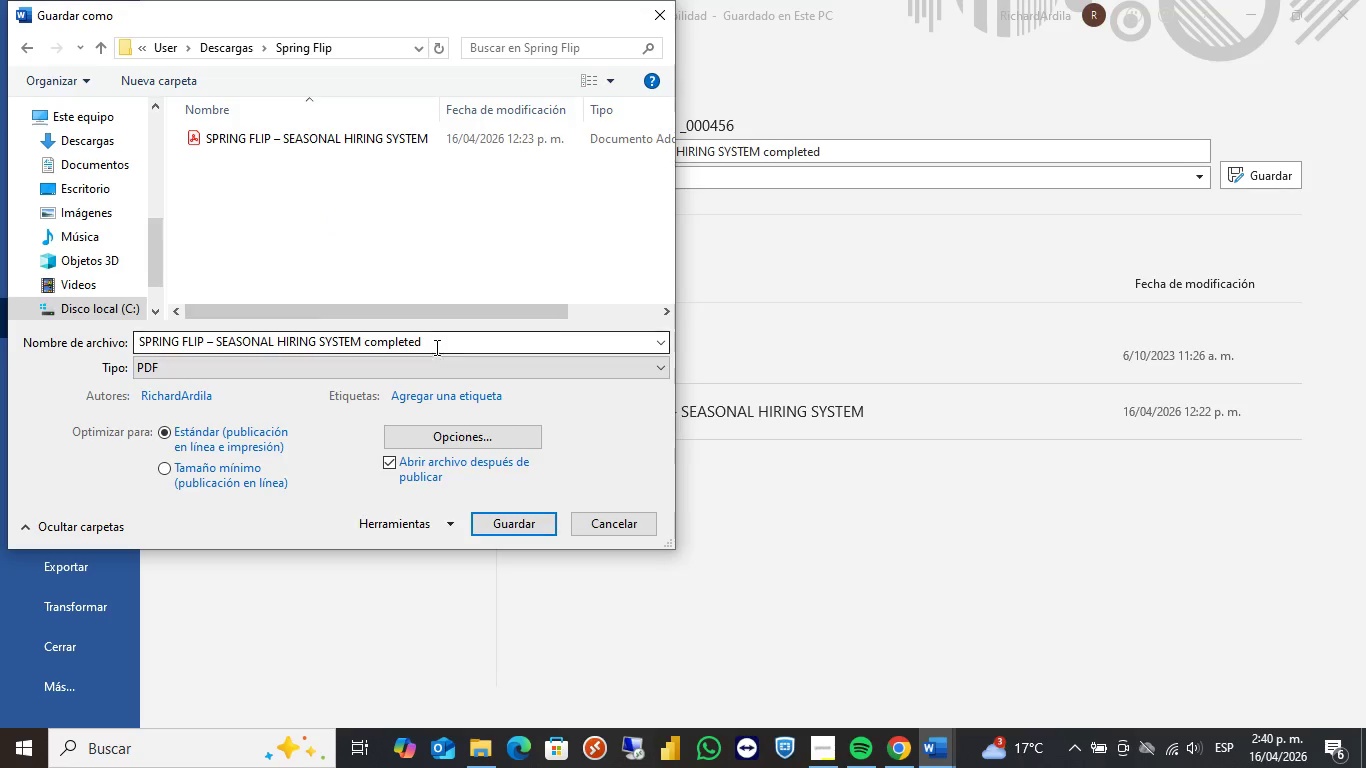 
left_click_drag(start_coordinate=[430, 340], to_coordinate=[394, 335])
 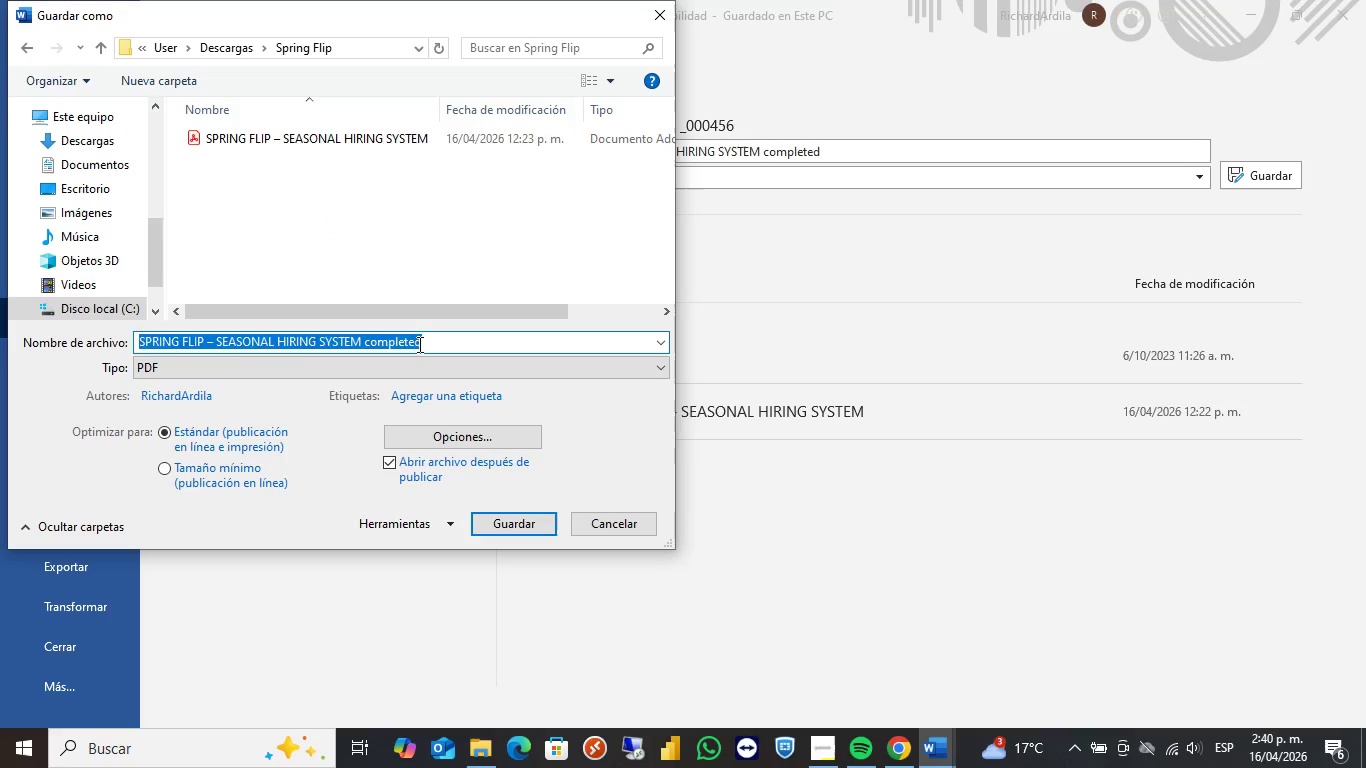 
left_click([418, 344])
 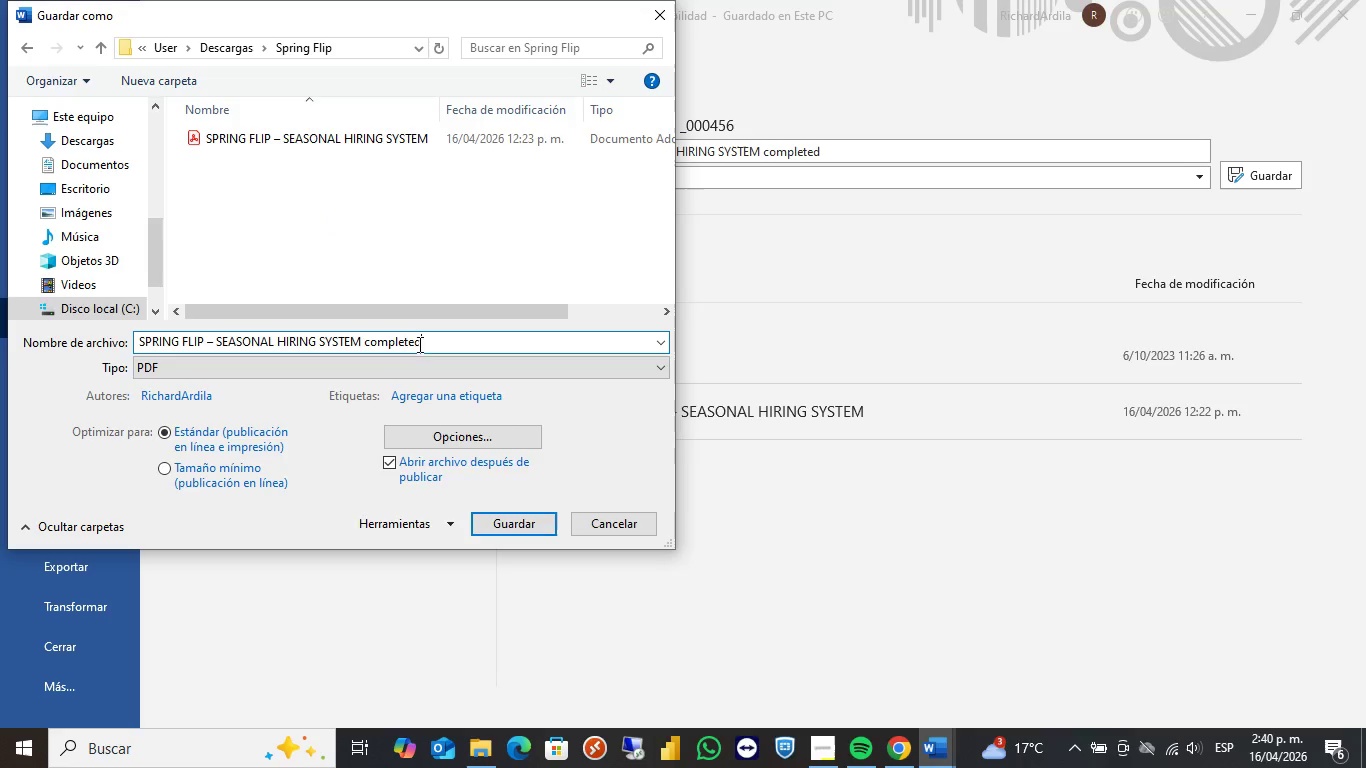 
left_click_drag(start_coordinate=[421, 344], to_coordinate=[363, 337])
 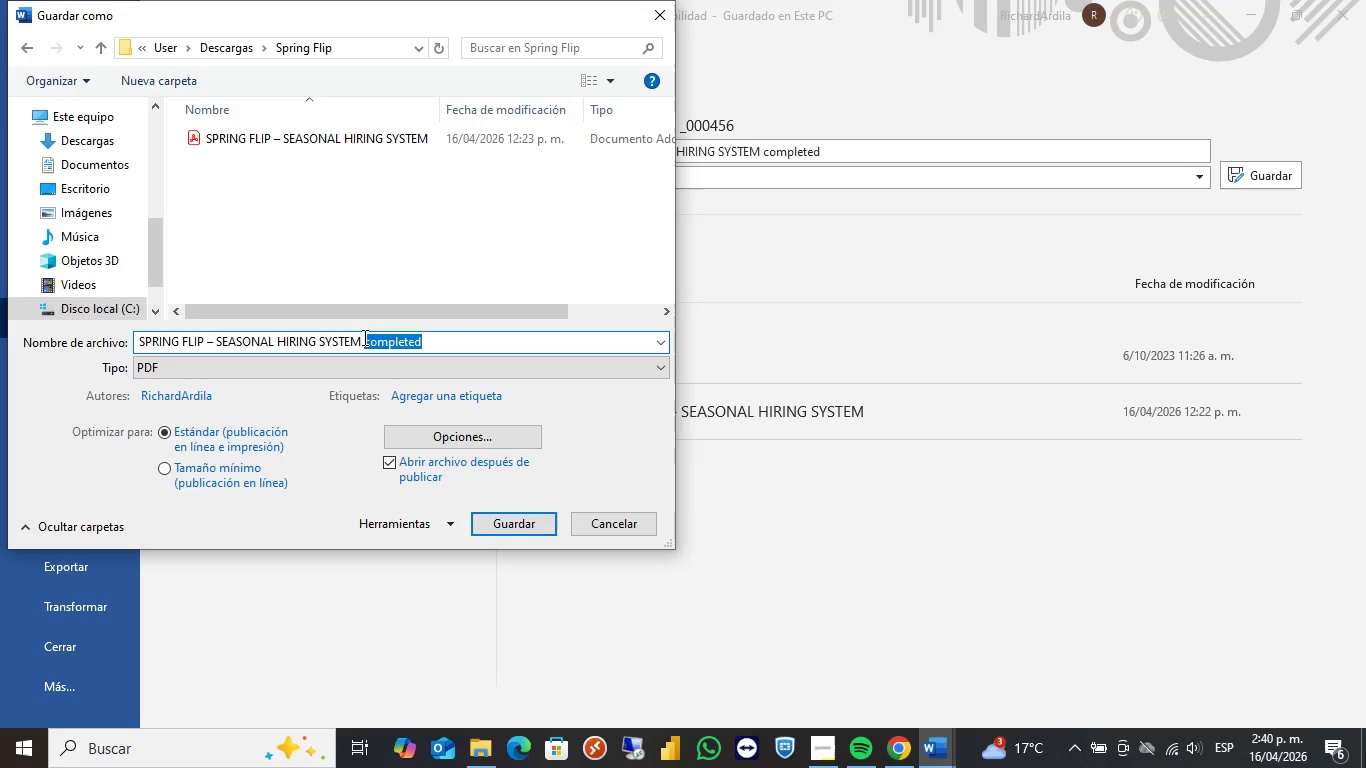 
key(Control+X)
 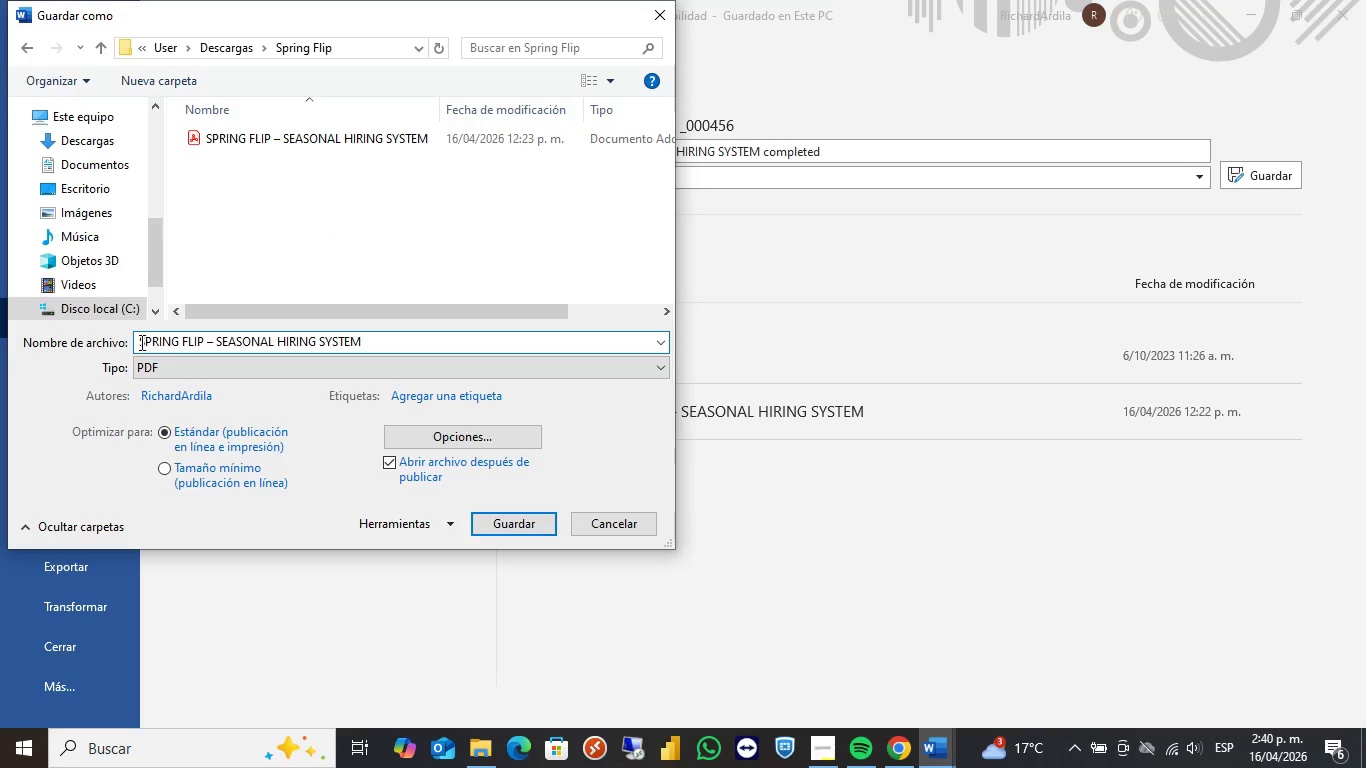 
left_click([140, 342])
 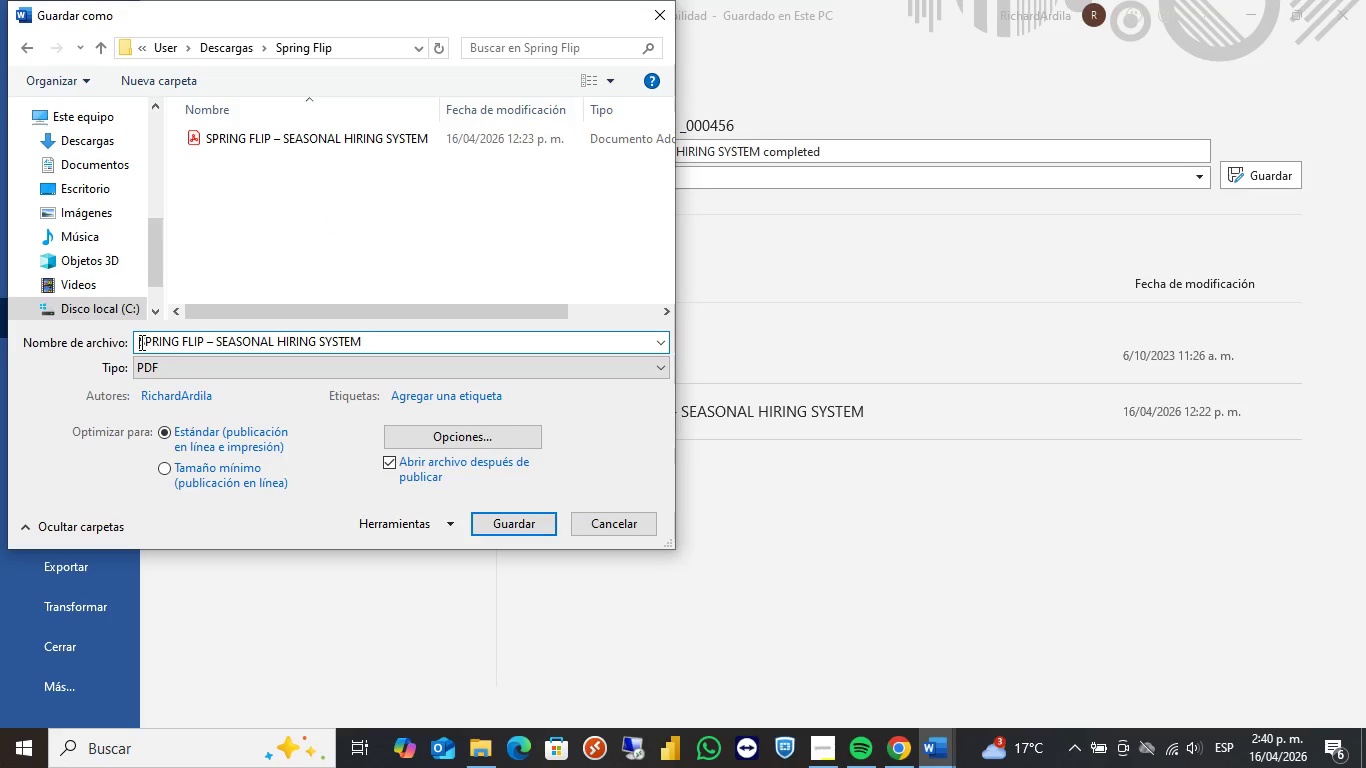 
key(Control+V)
 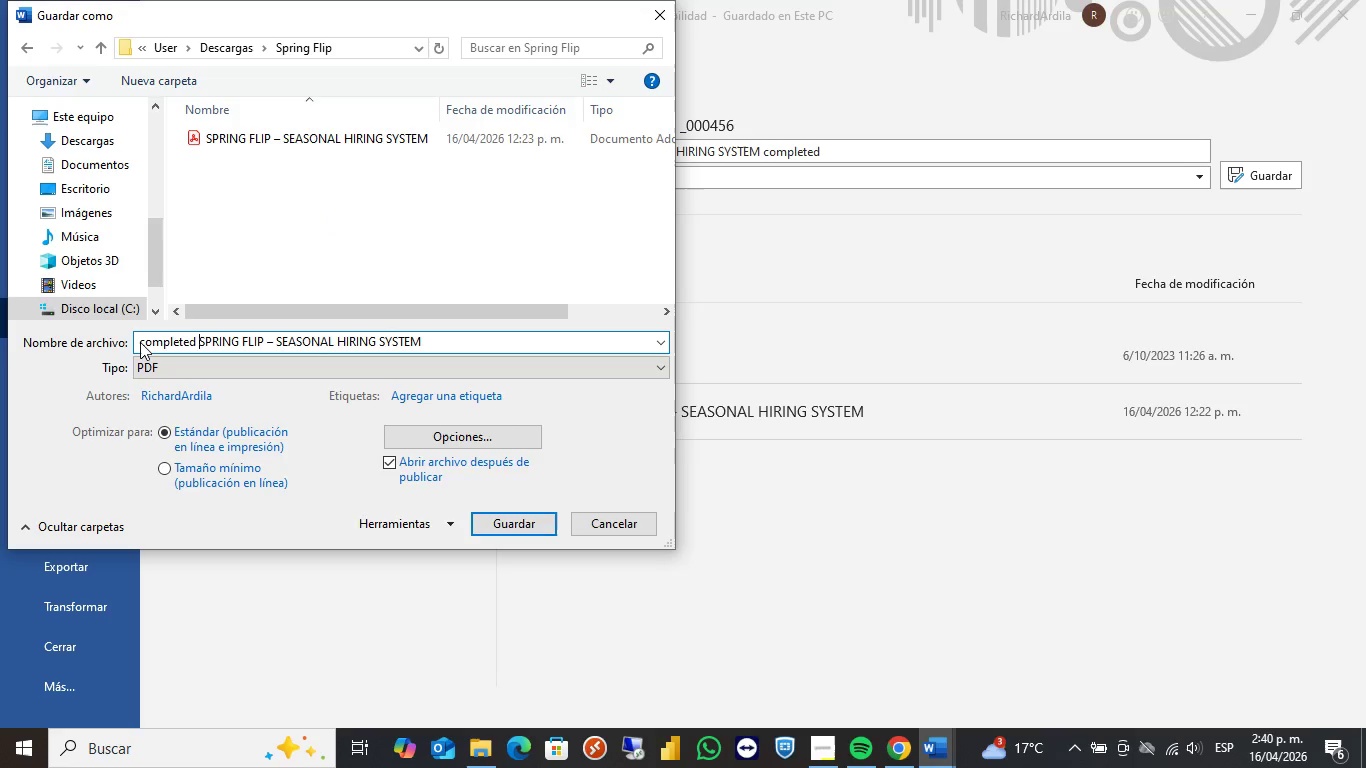 
key(Space)
 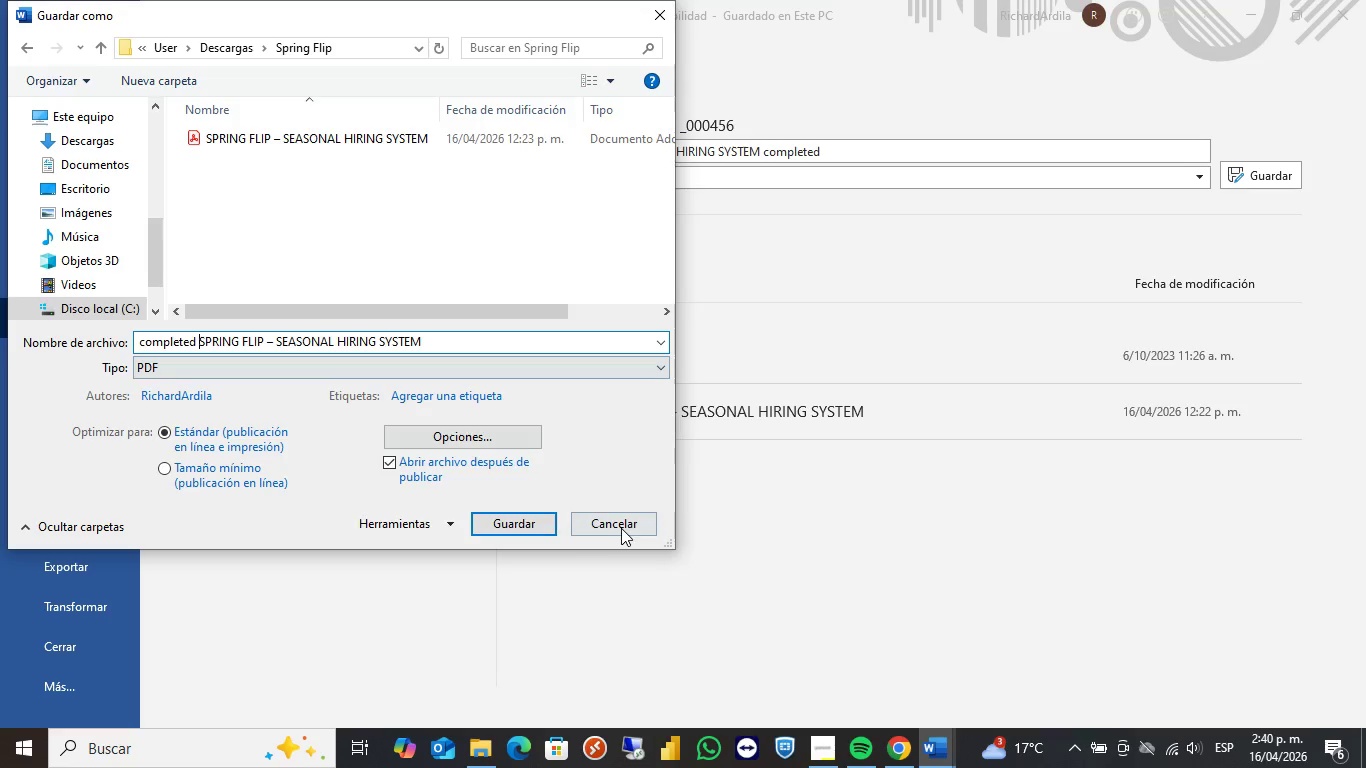 
left_click([544, 525])
 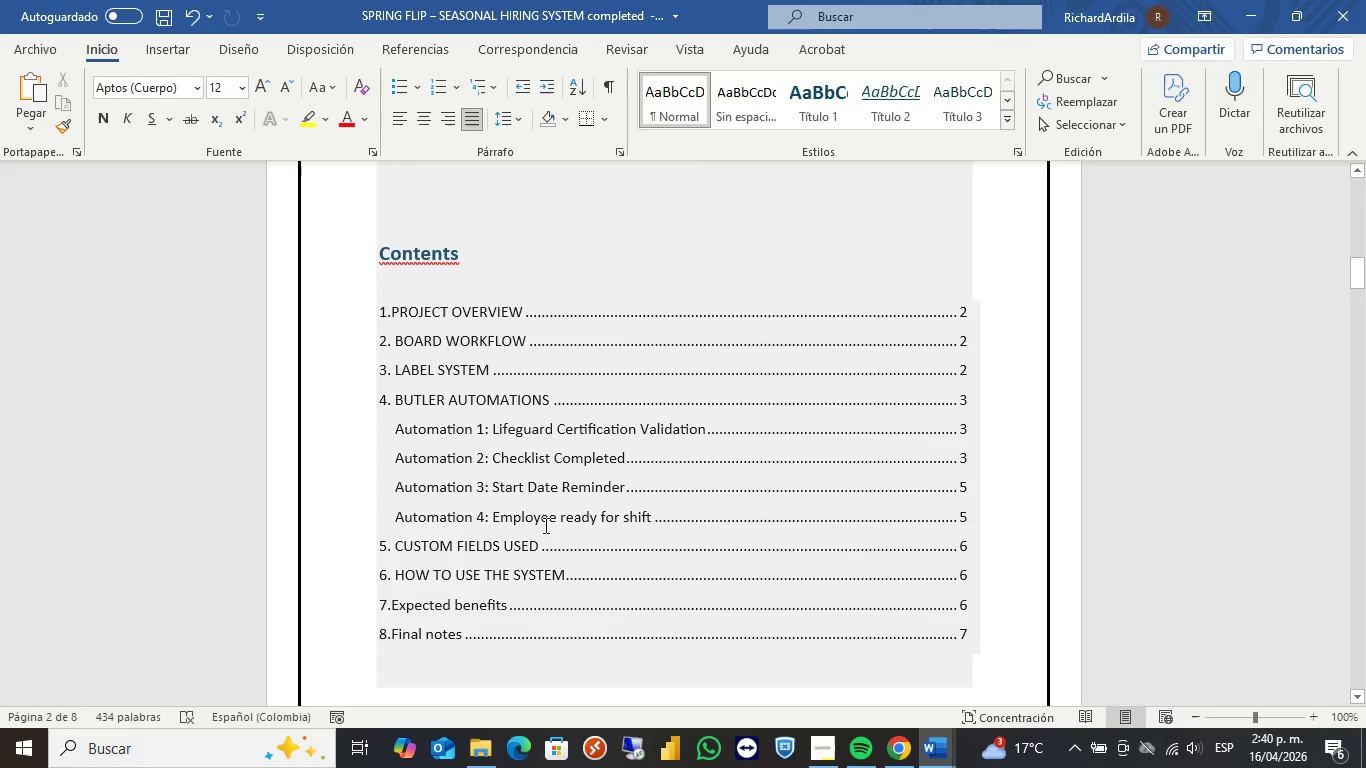 
wait(10.31)
 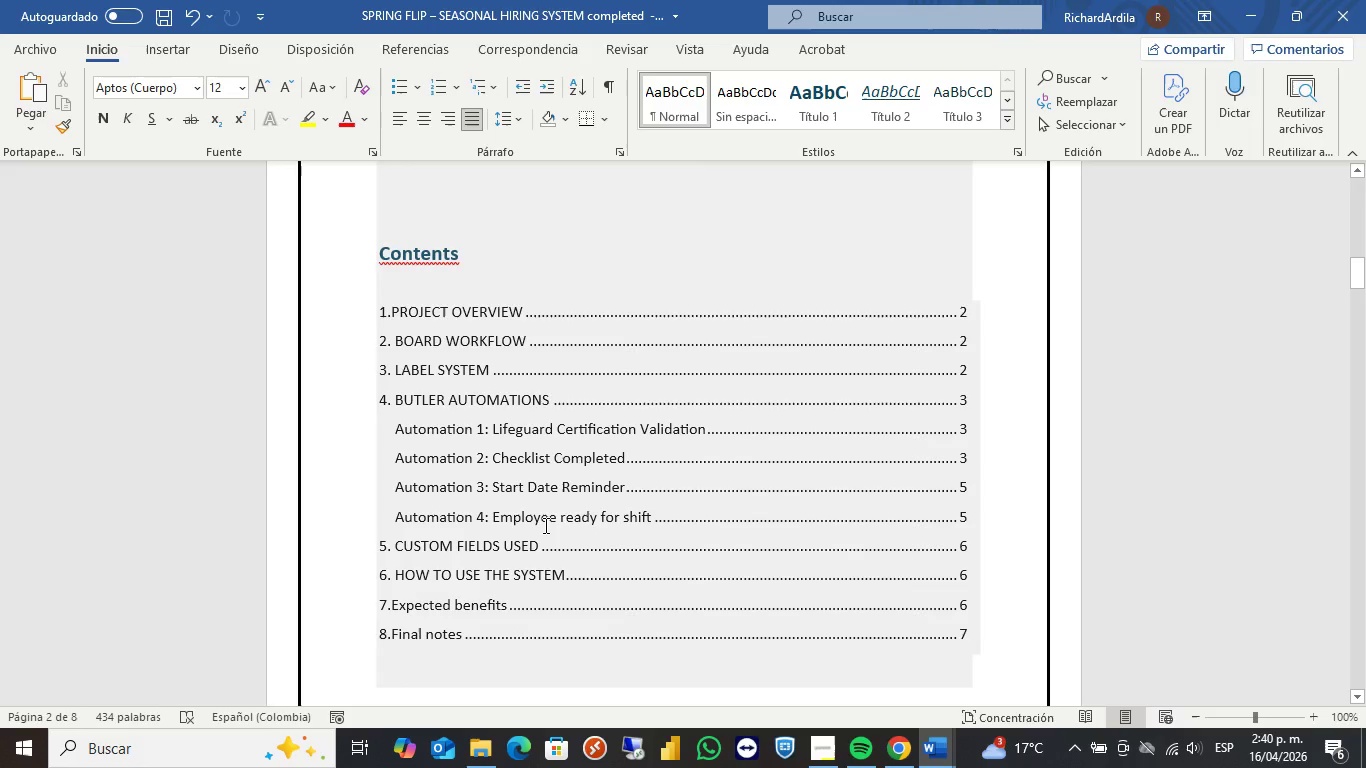 
left_click([1234, 20])
 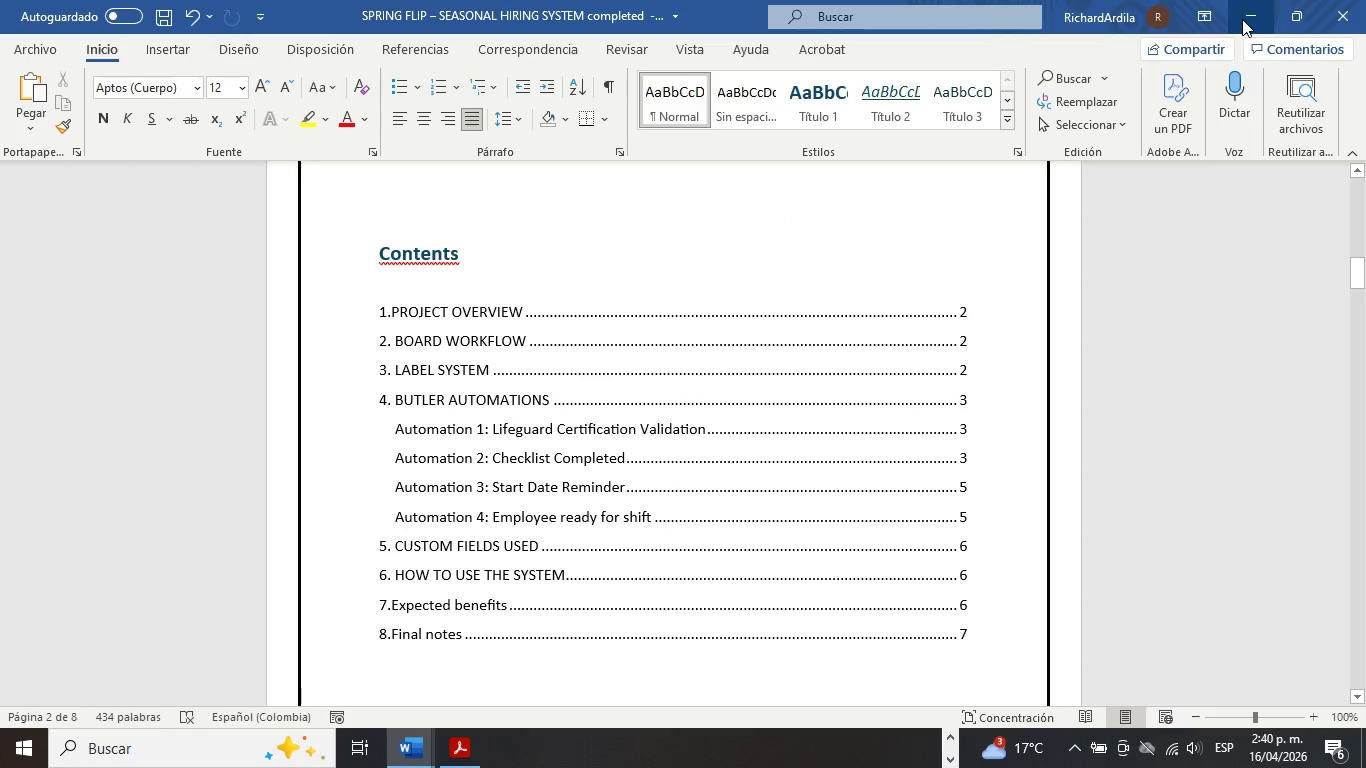 
left_click([1242, 19])
 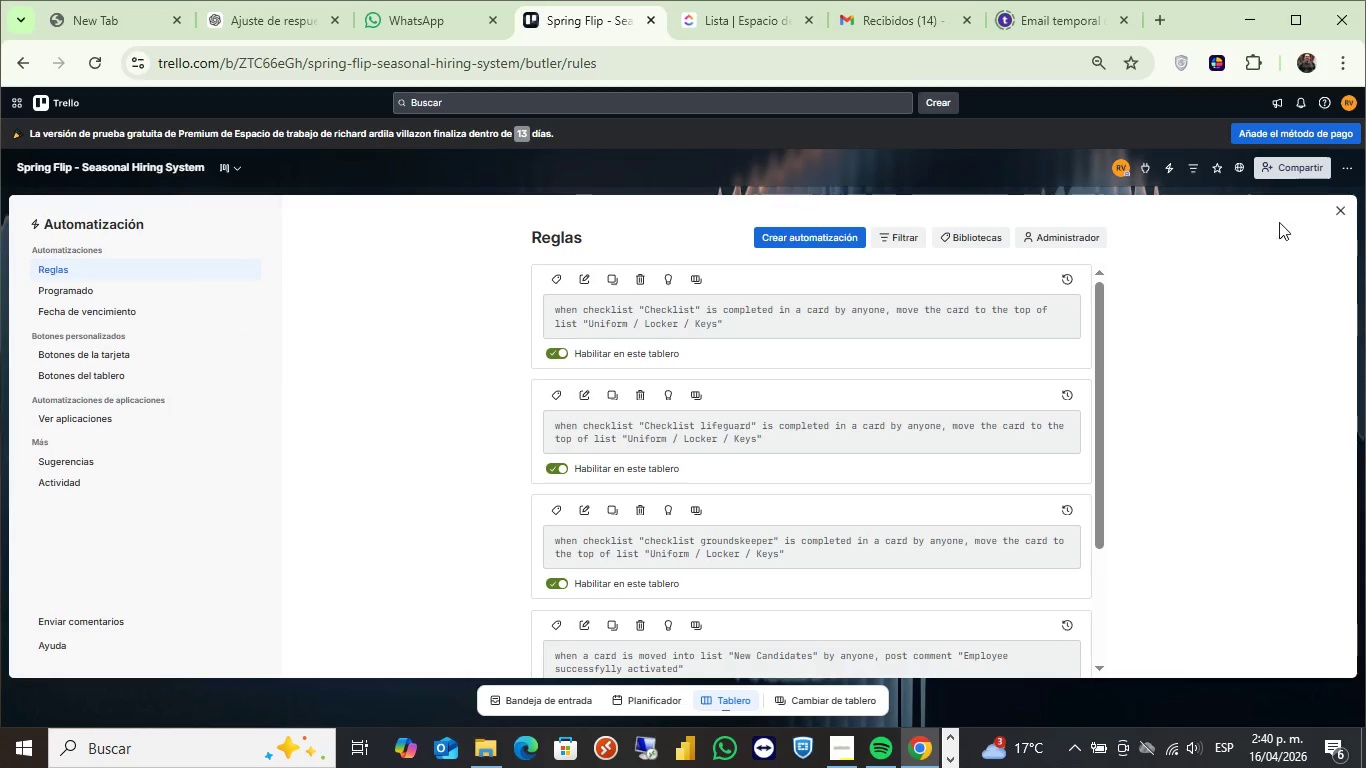 
left_click([1337, 205])
 